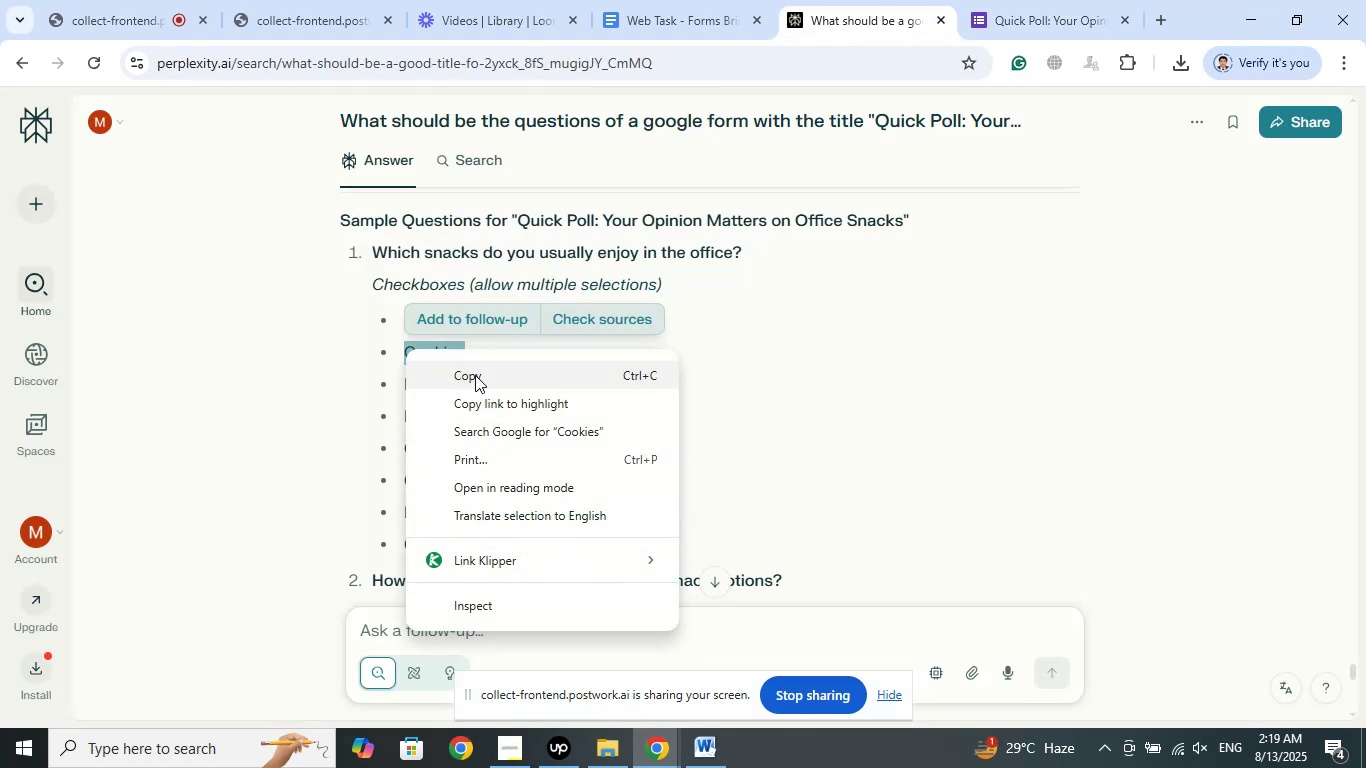 
left_click([475, 375])
 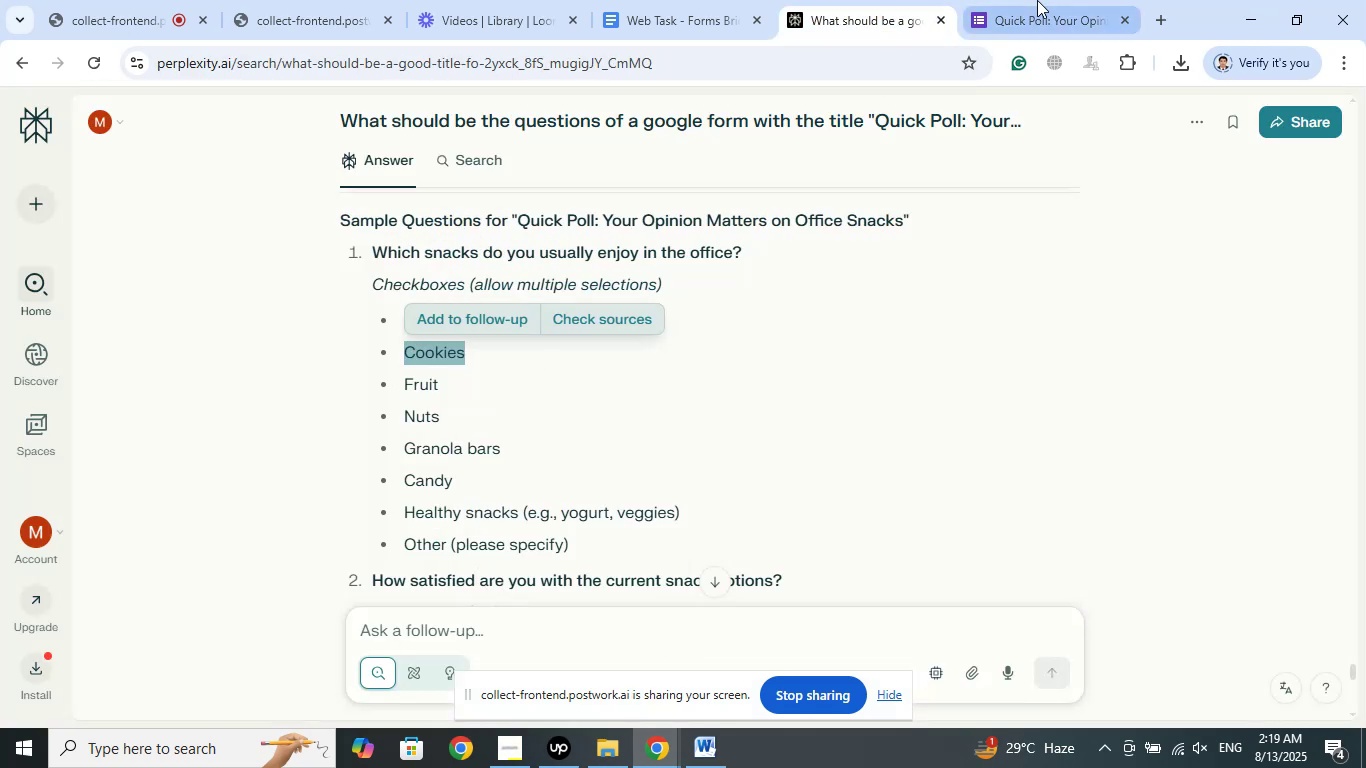 
left_click([1037, 0])
 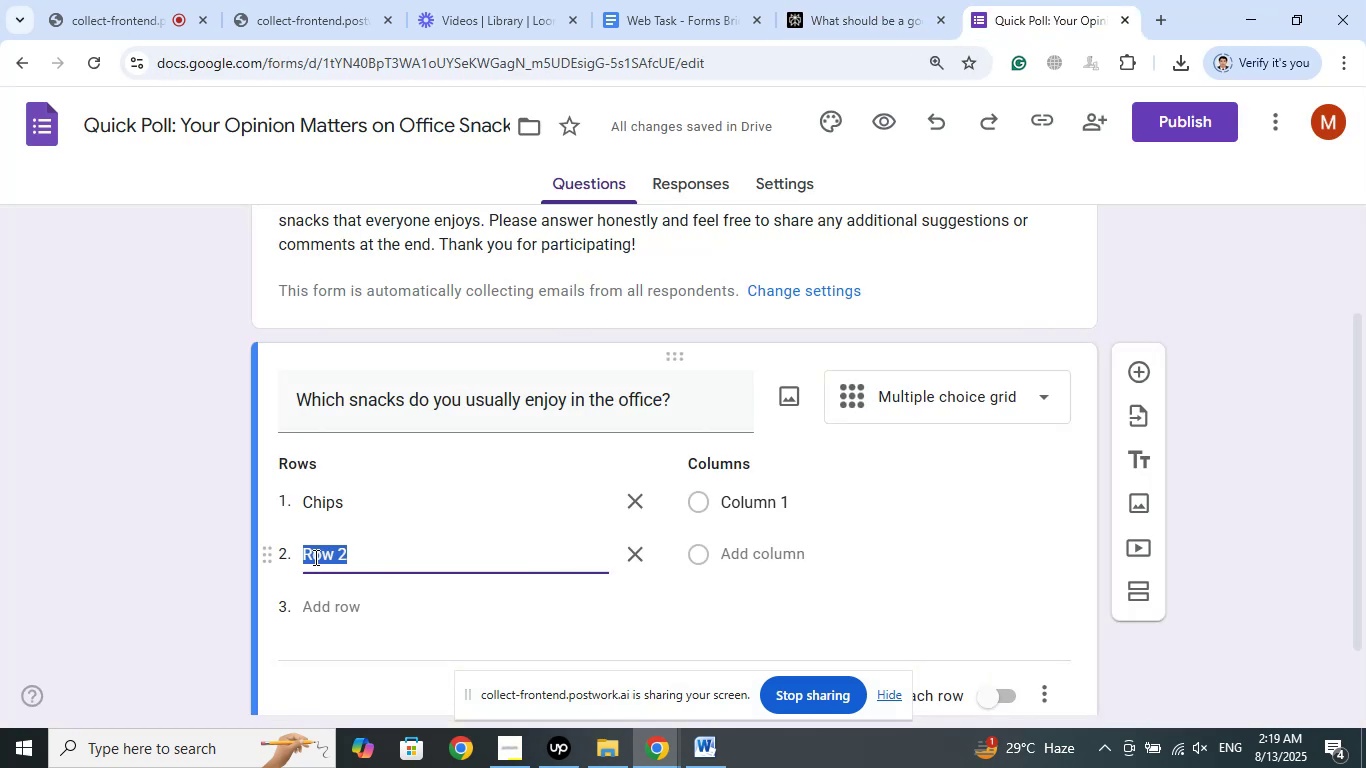 
right_click([314, 557])
 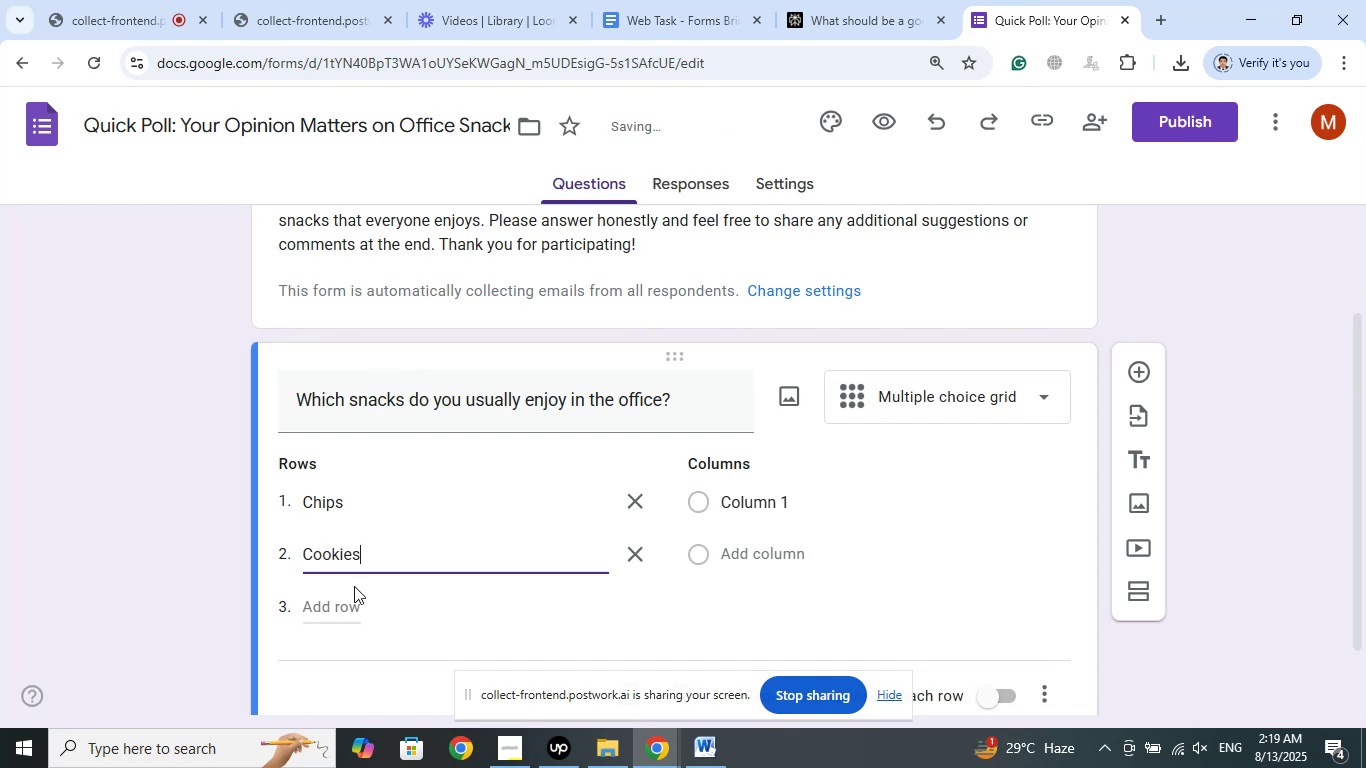 
left_click([318, 595])
 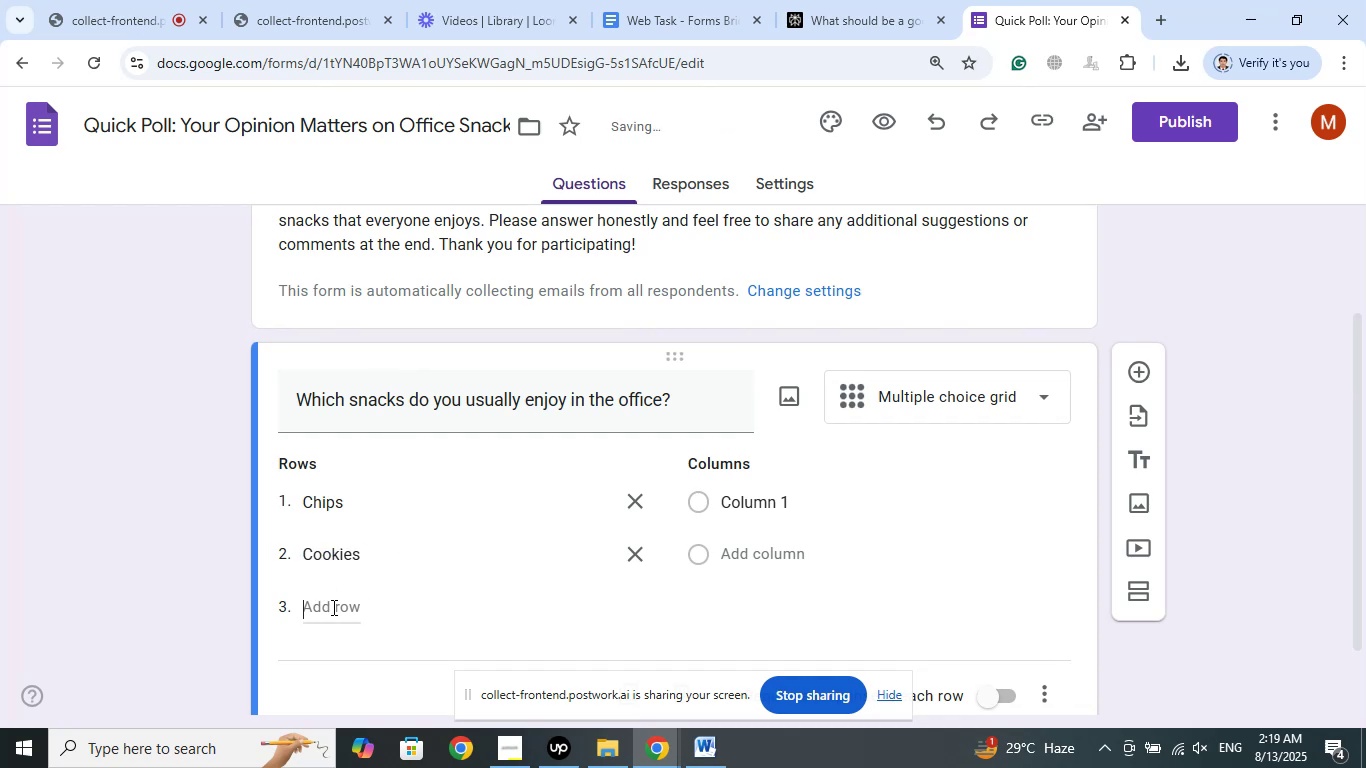 
left_click([332, 607])
 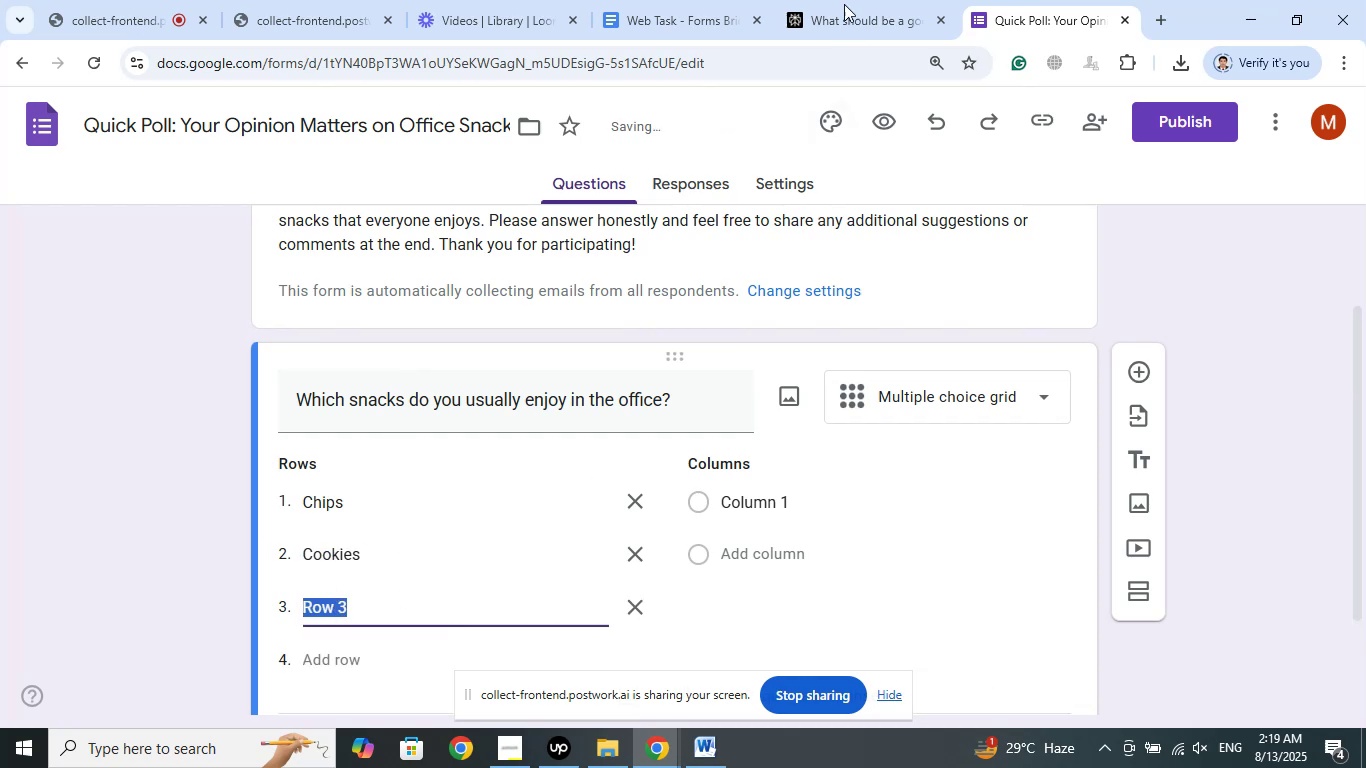 
left_click([843, 0])
 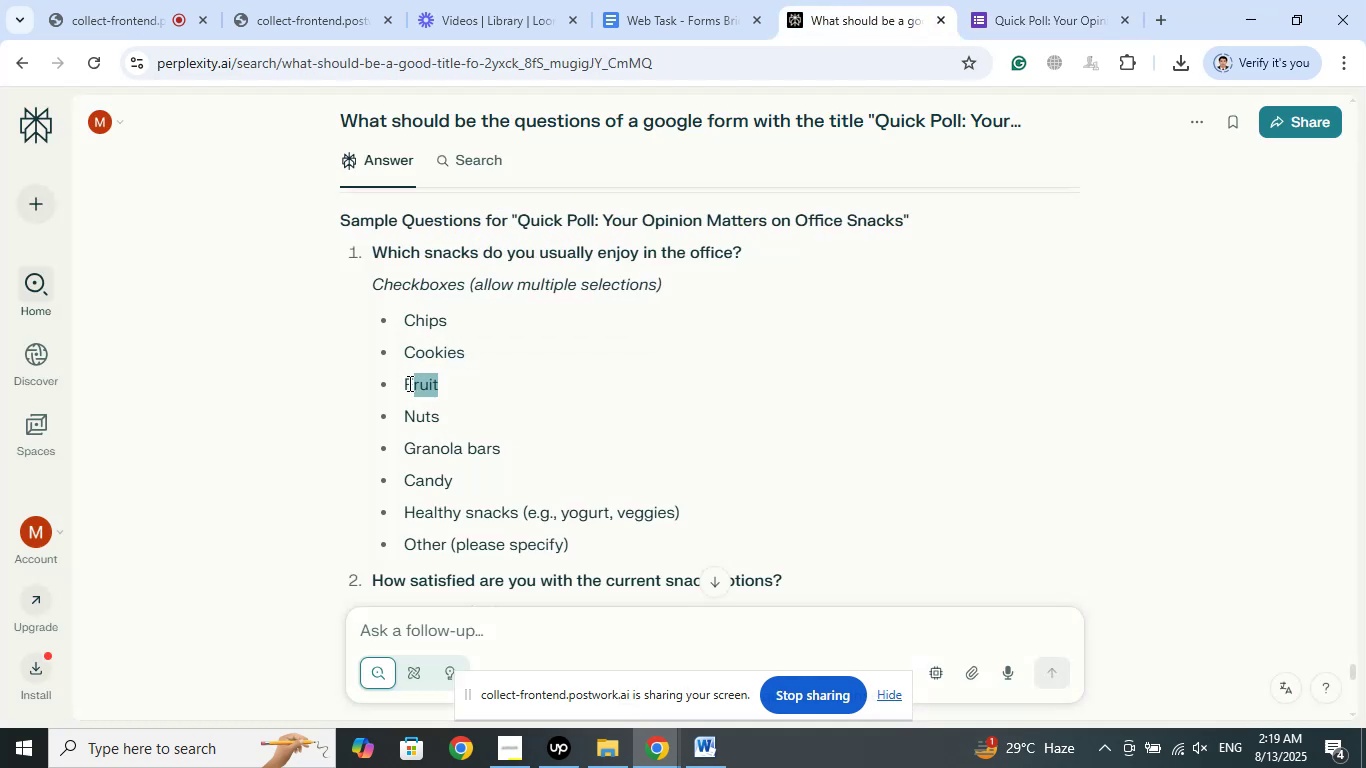 
right_click([404, 384])
 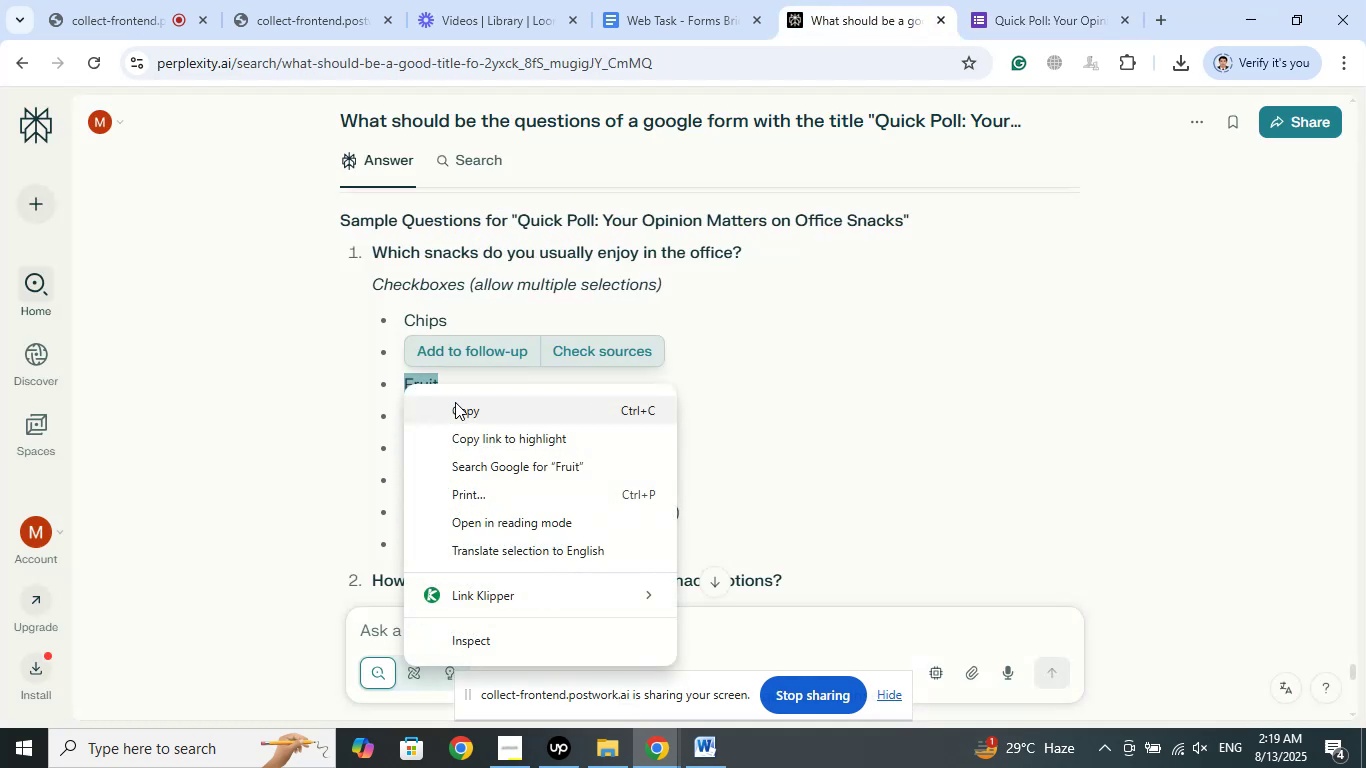 
left_click([455, 402])
 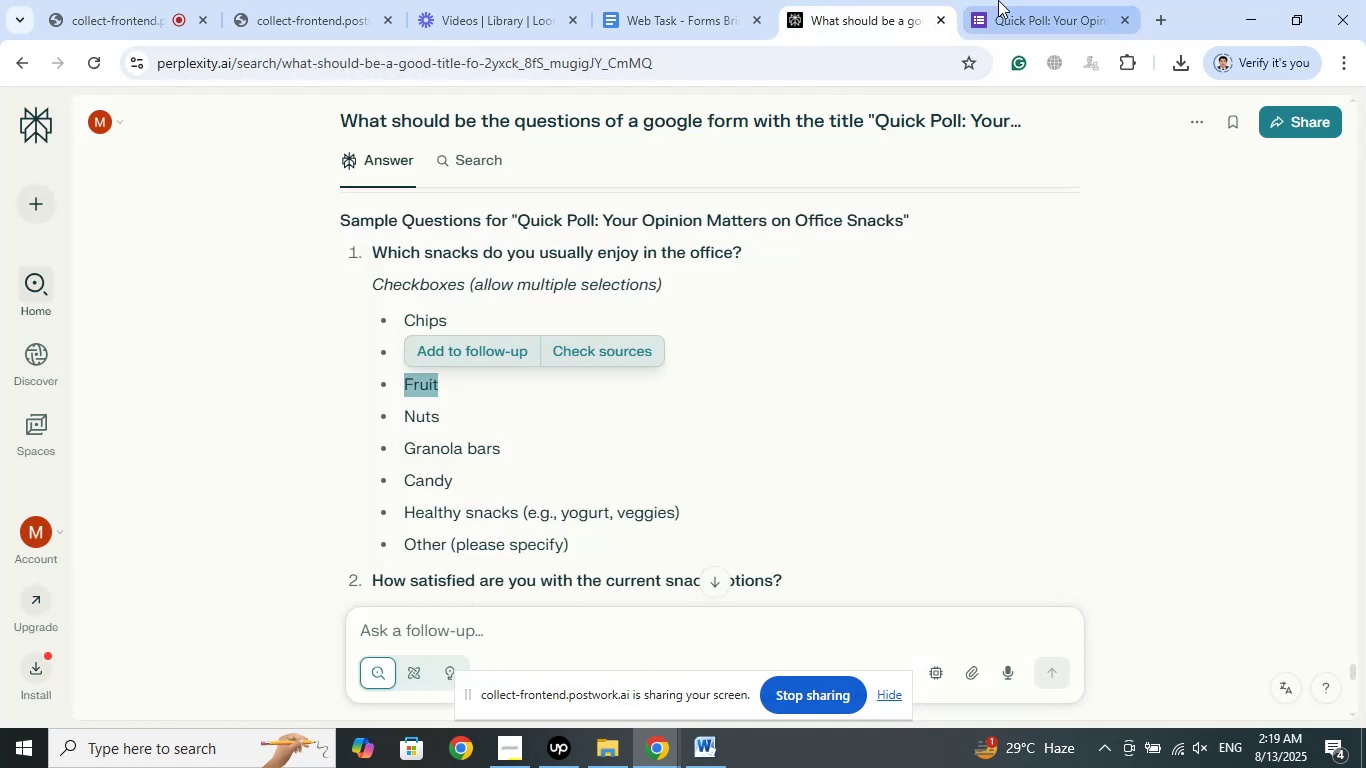 
left_click([999, 0])
 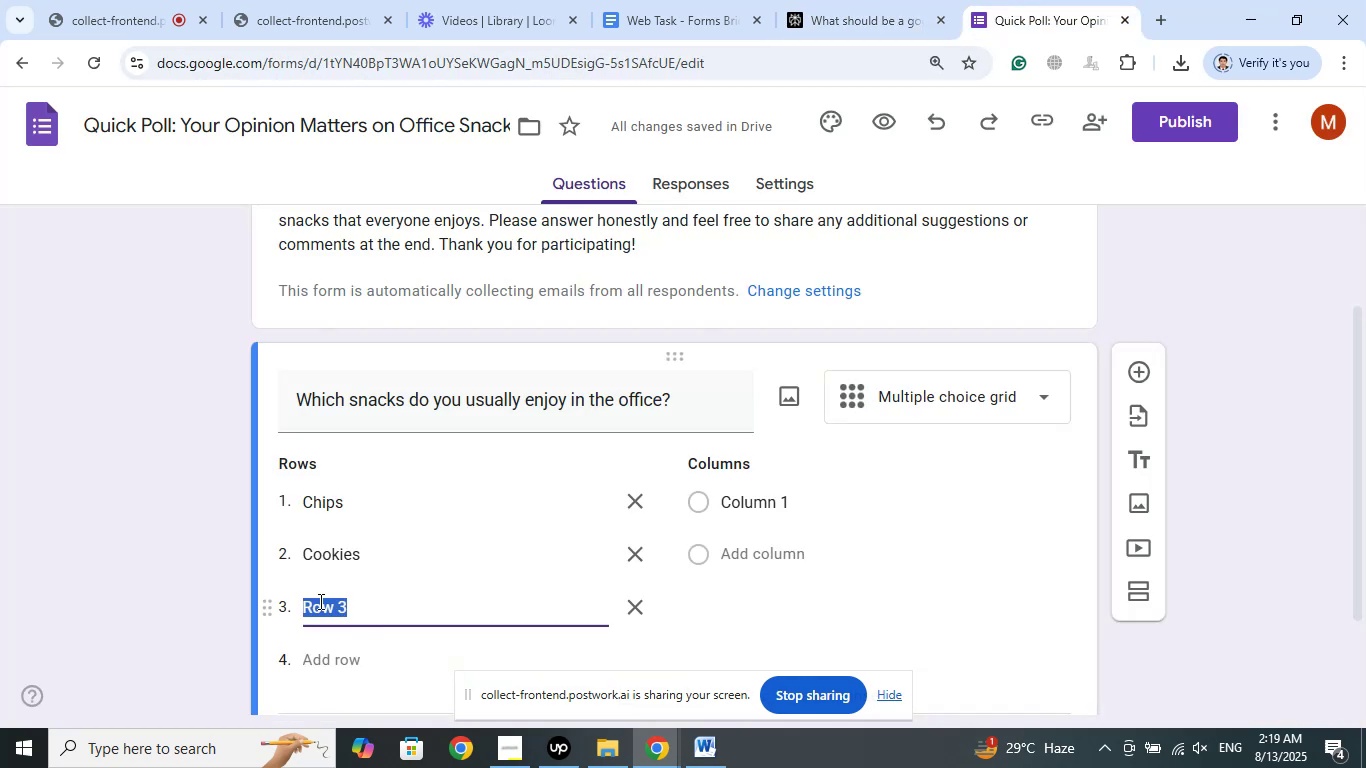 
right_click([319, 601])
 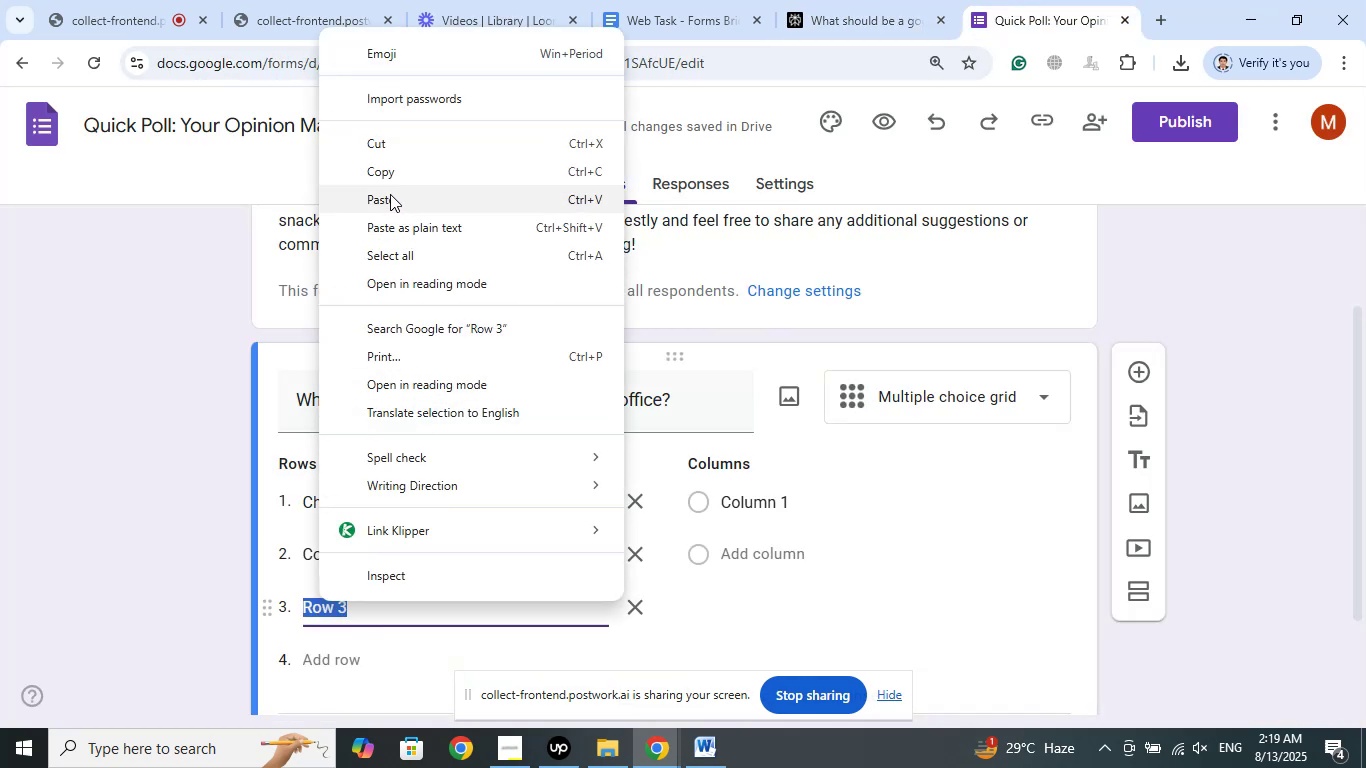 
left_click([390, 194])
 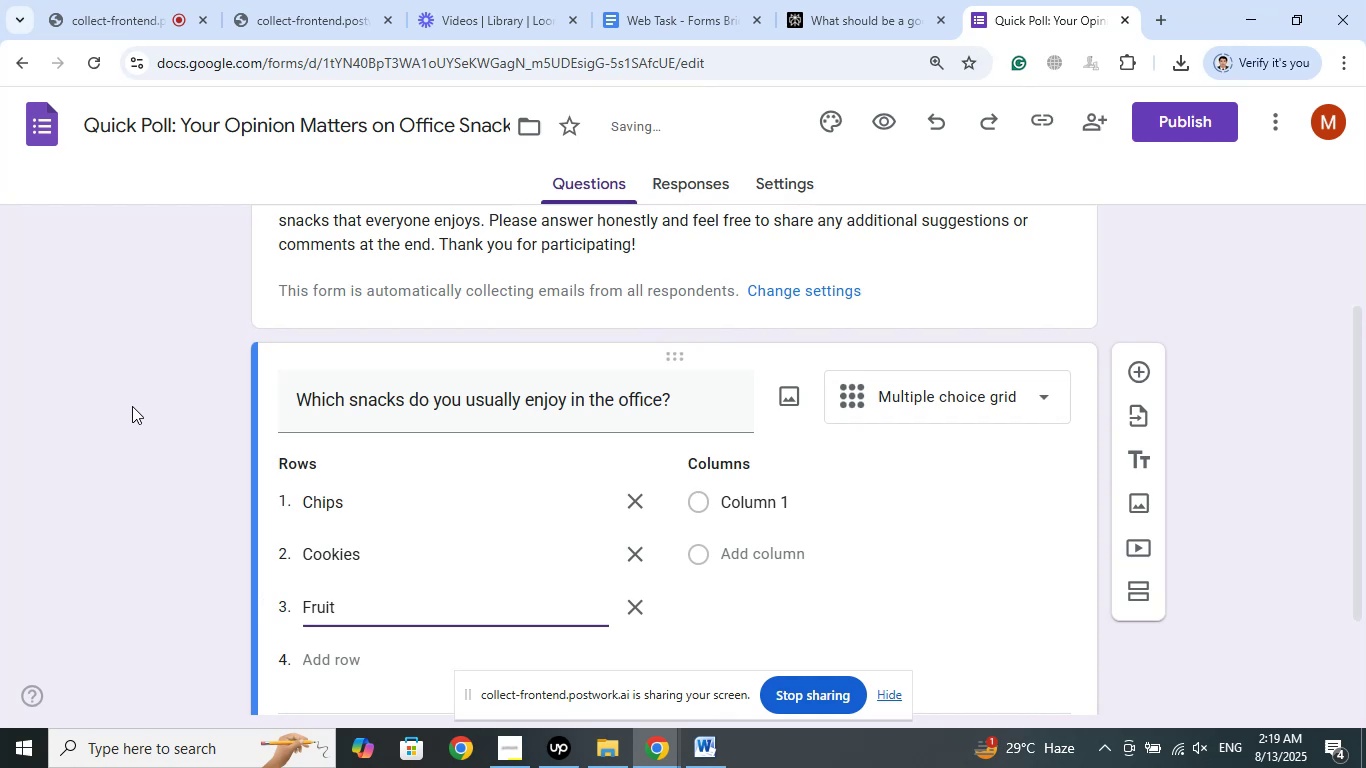 
left_click([132, 406])
 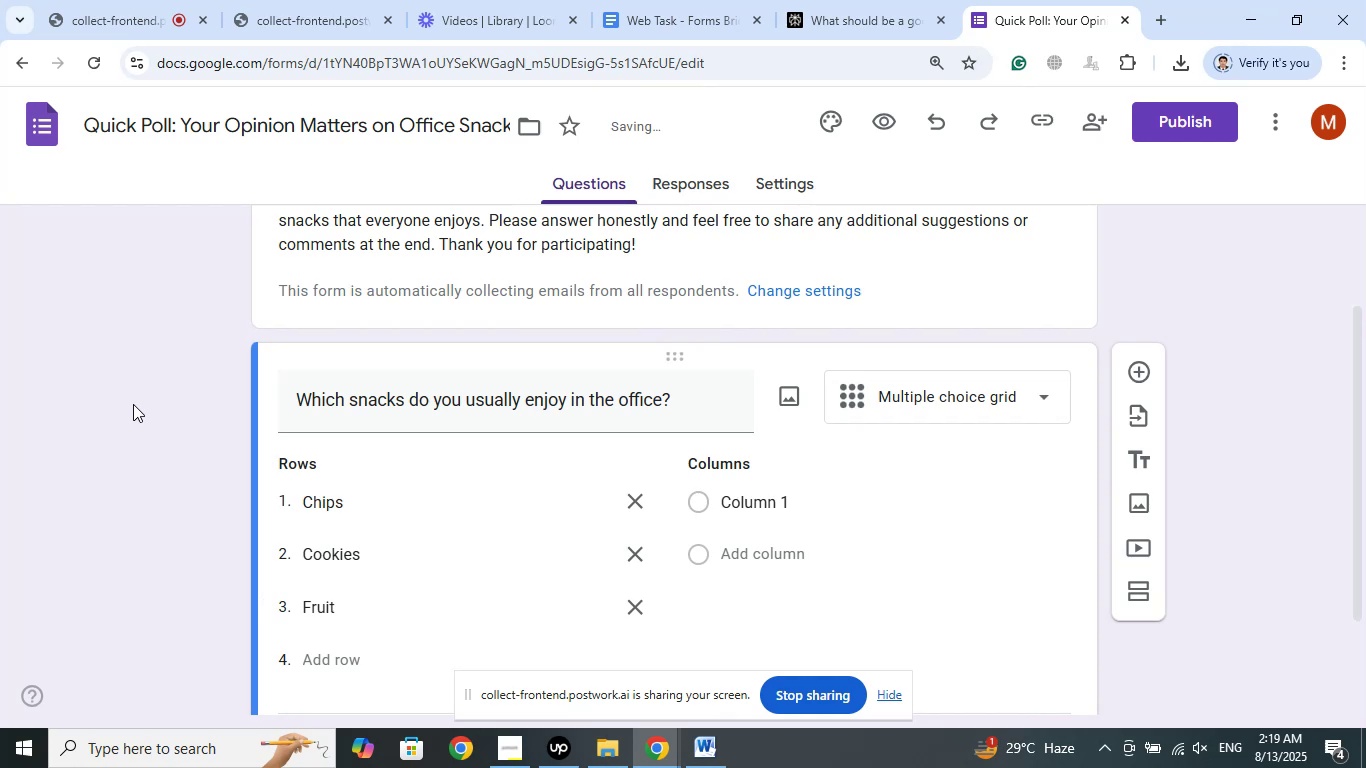 
scroll: coordinate [137, 399], scroll_direction: down, amount: 2.0
 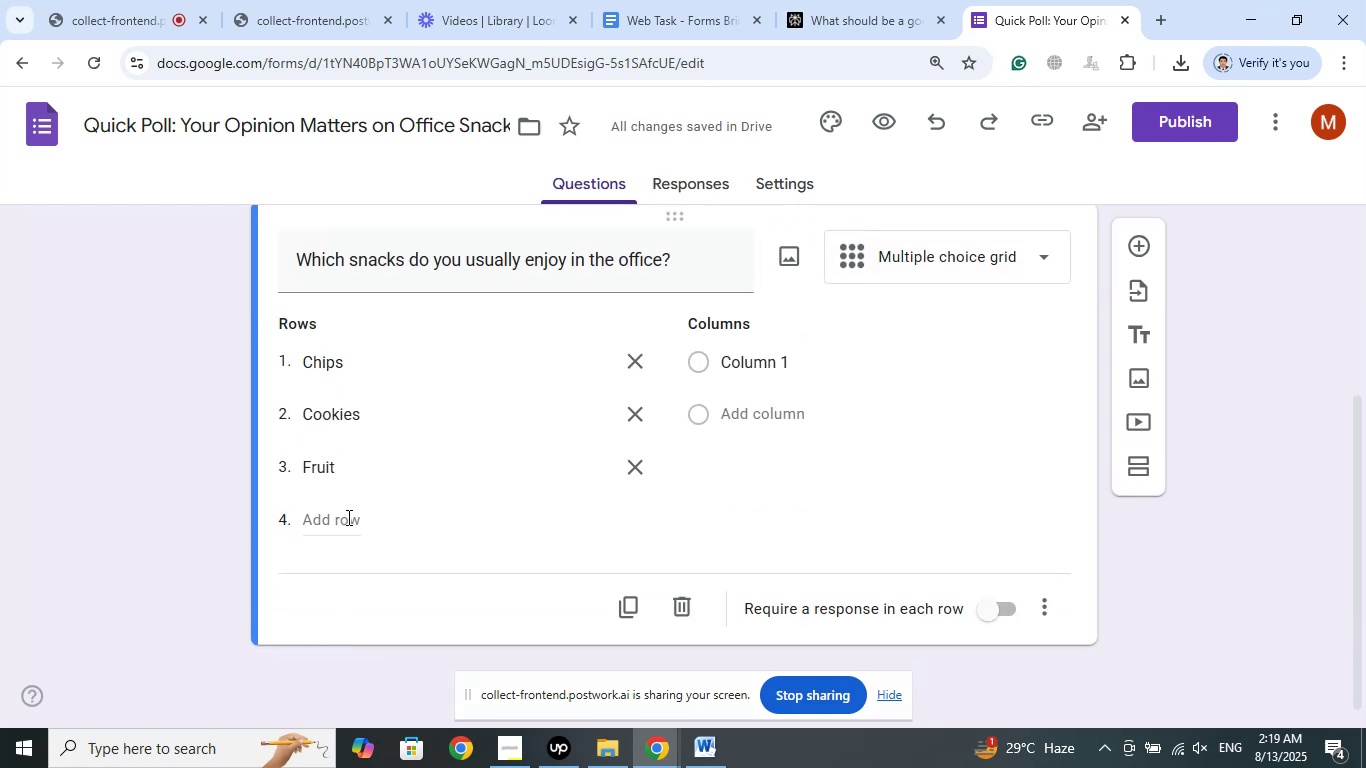 
left_click([347, 517])
 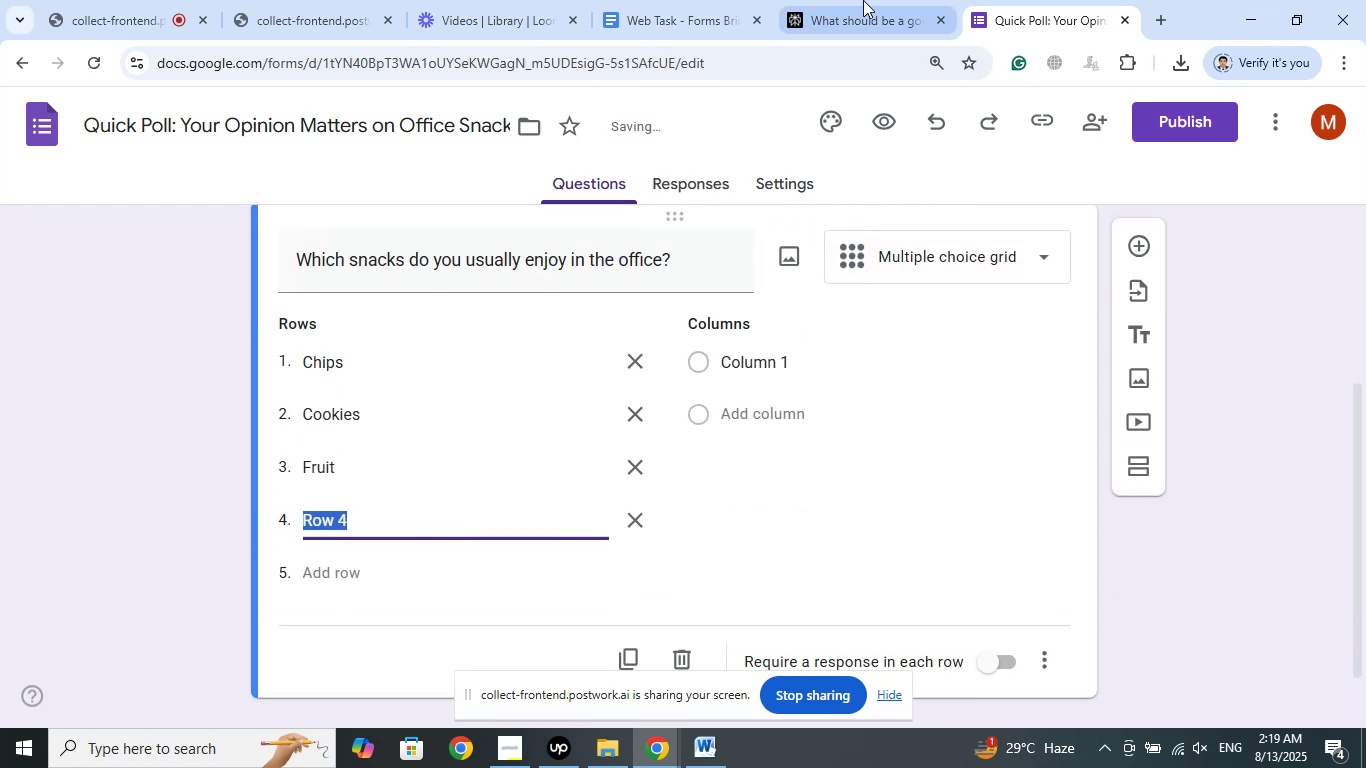 
left_click([852, 0])
 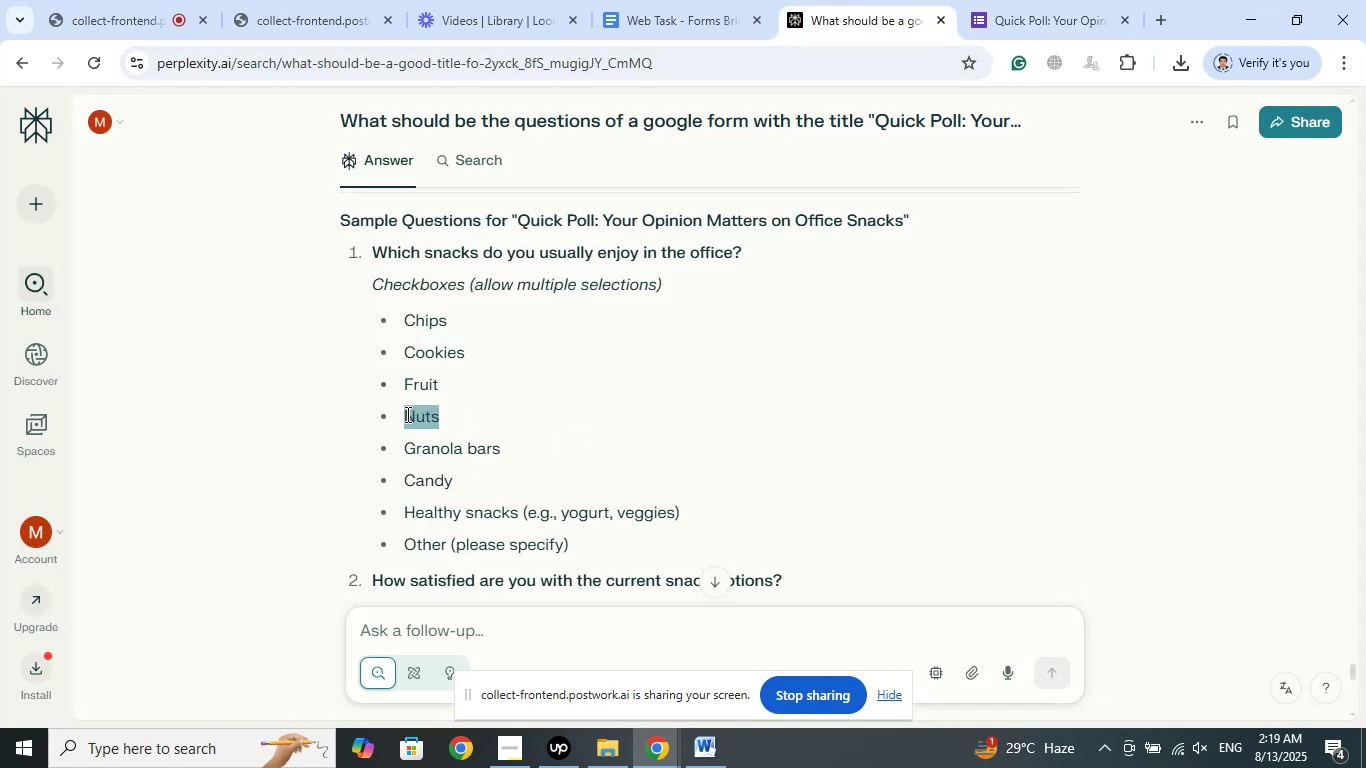 
right_click([405, 415])
 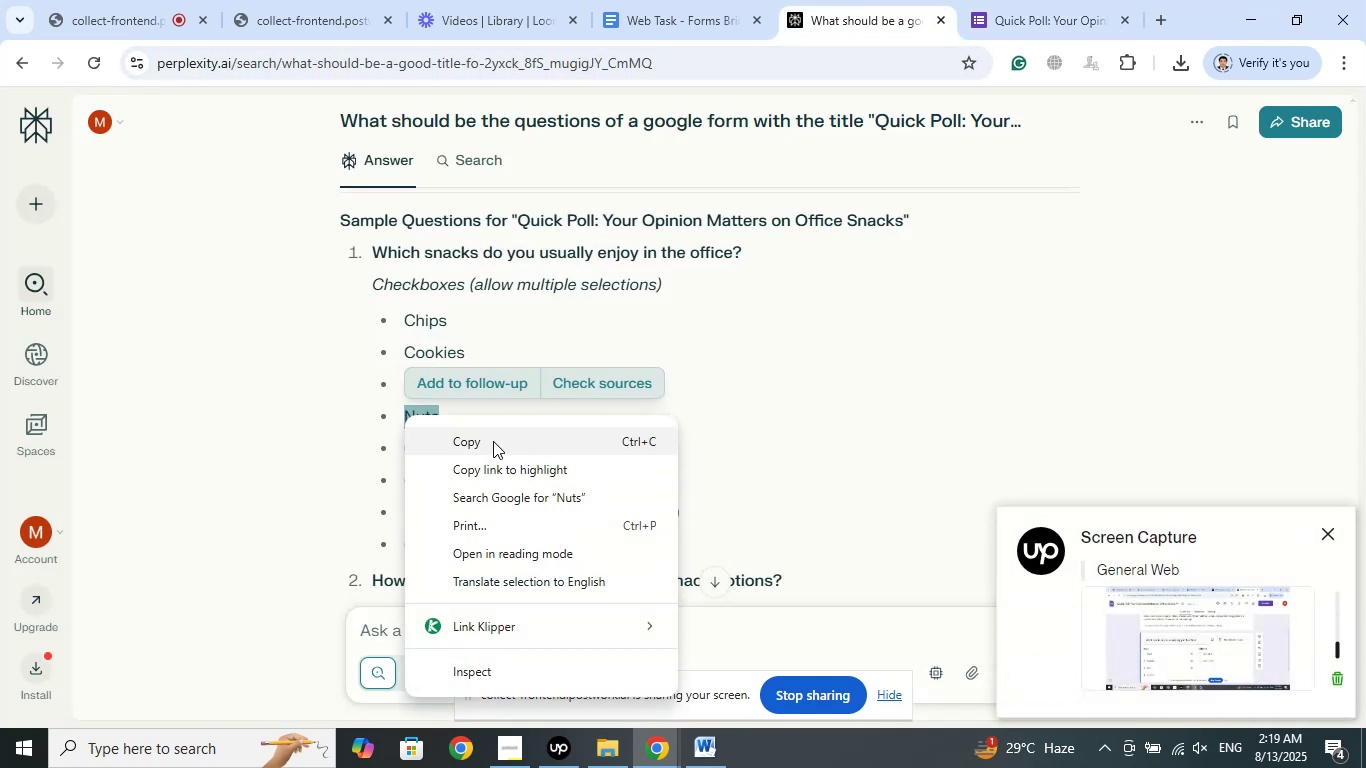 
left_click([493, 441])
 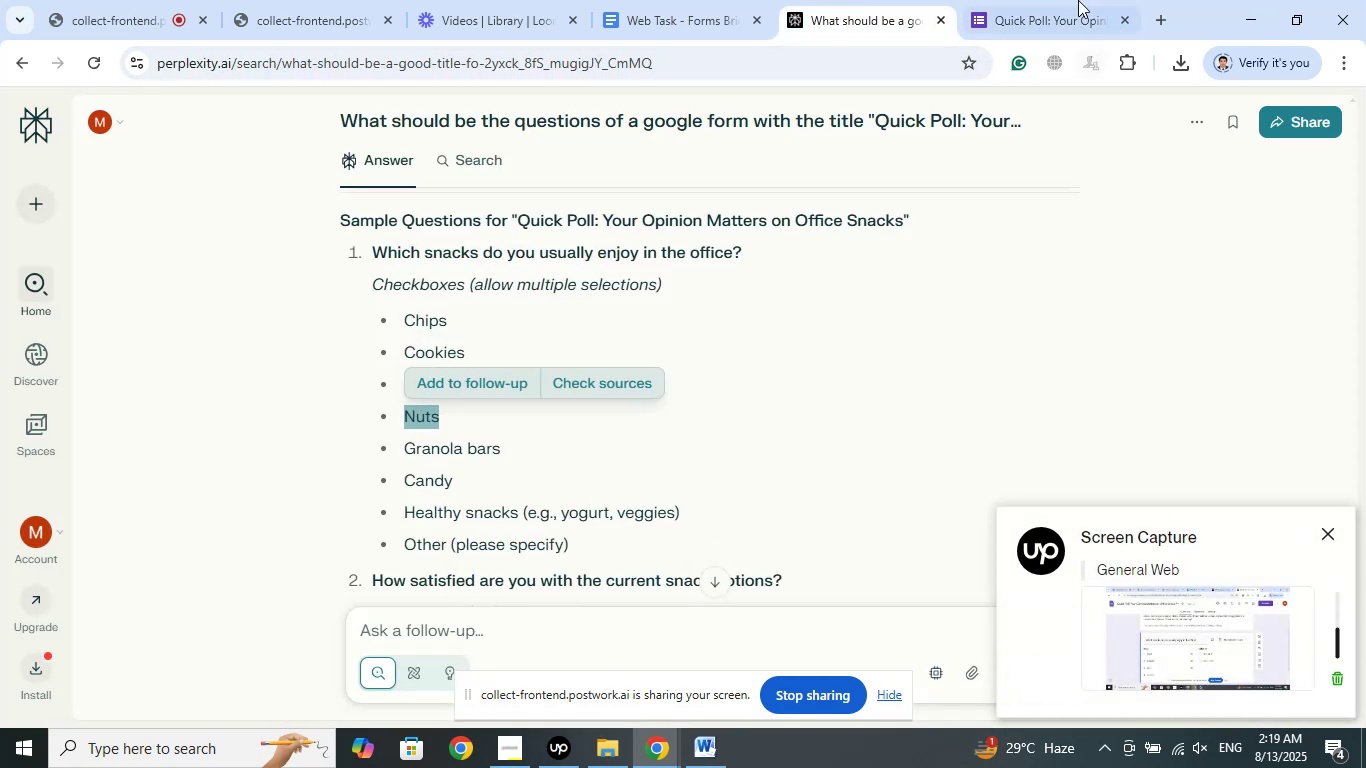 
left_click([1057, 0])
 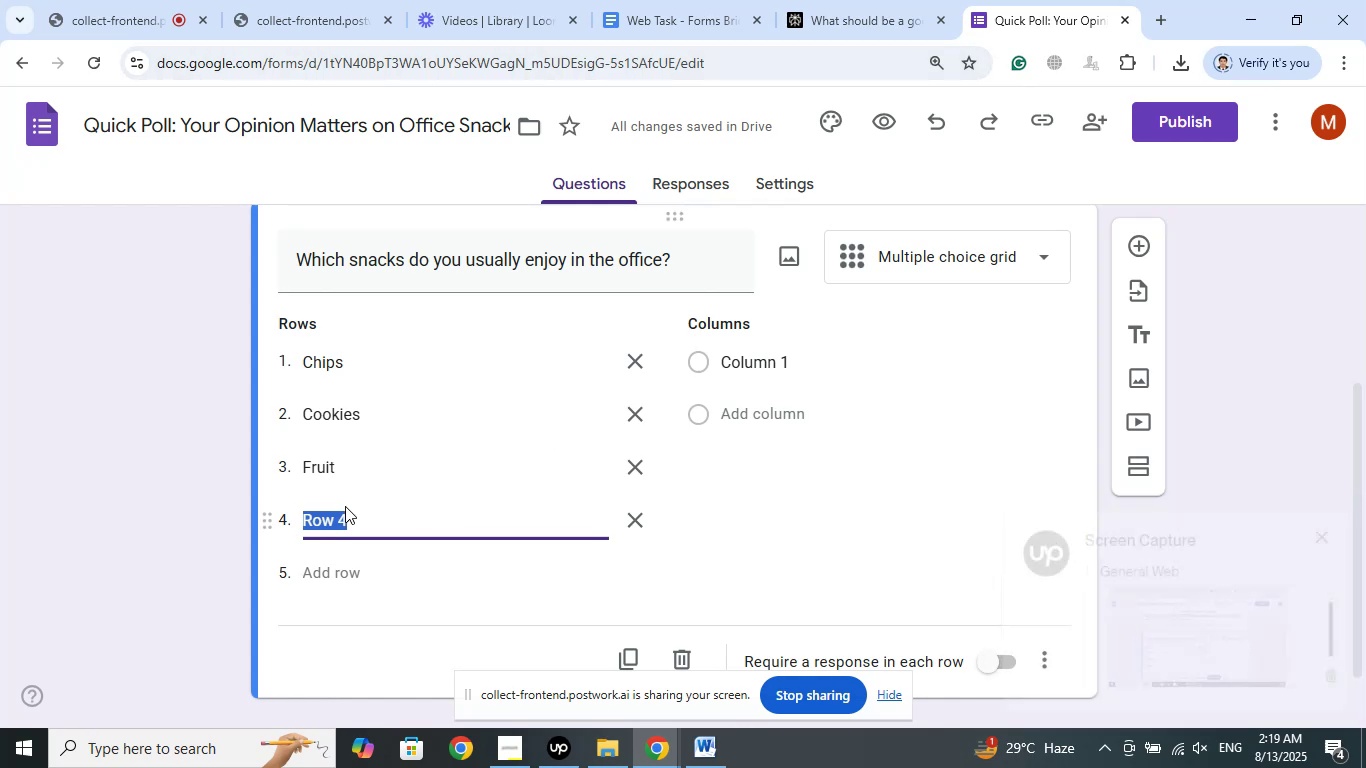 
right_click([318, 519])
 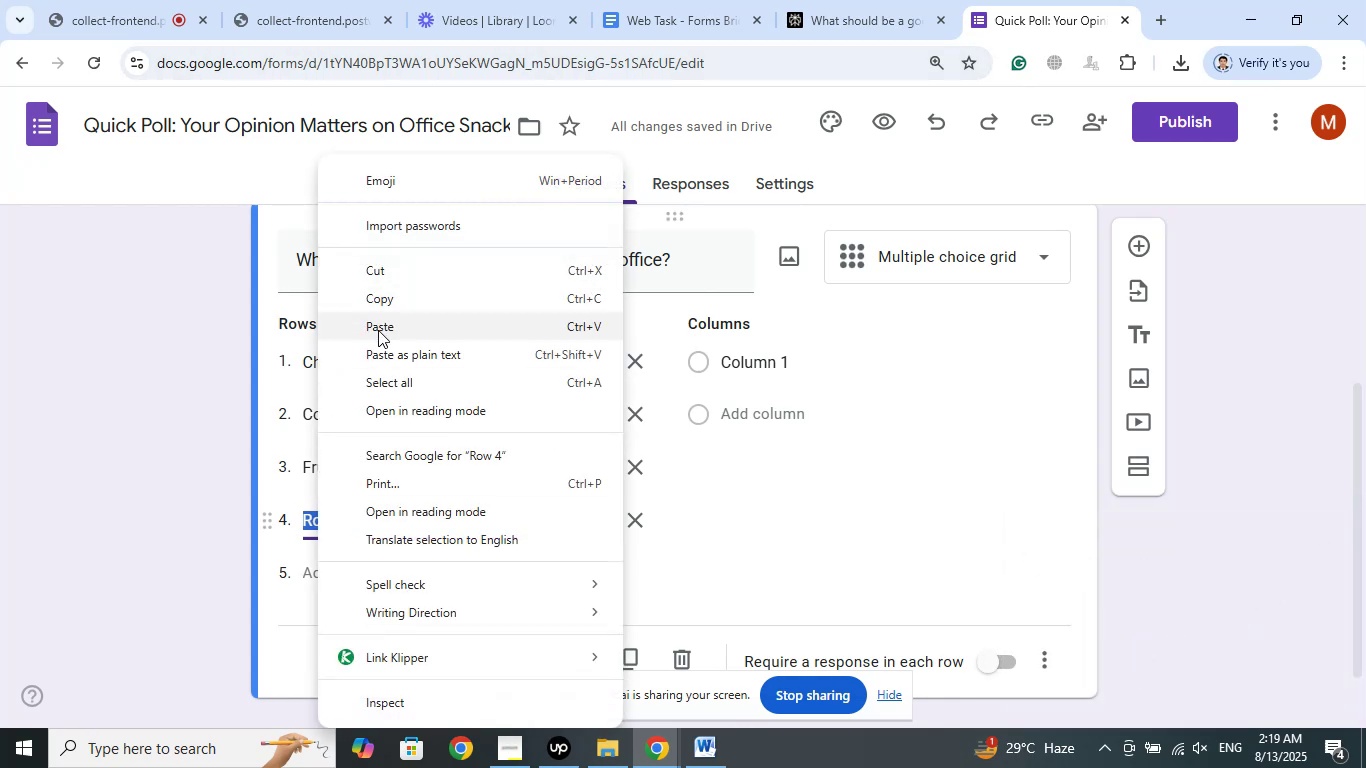 
left_click([378, 330])
 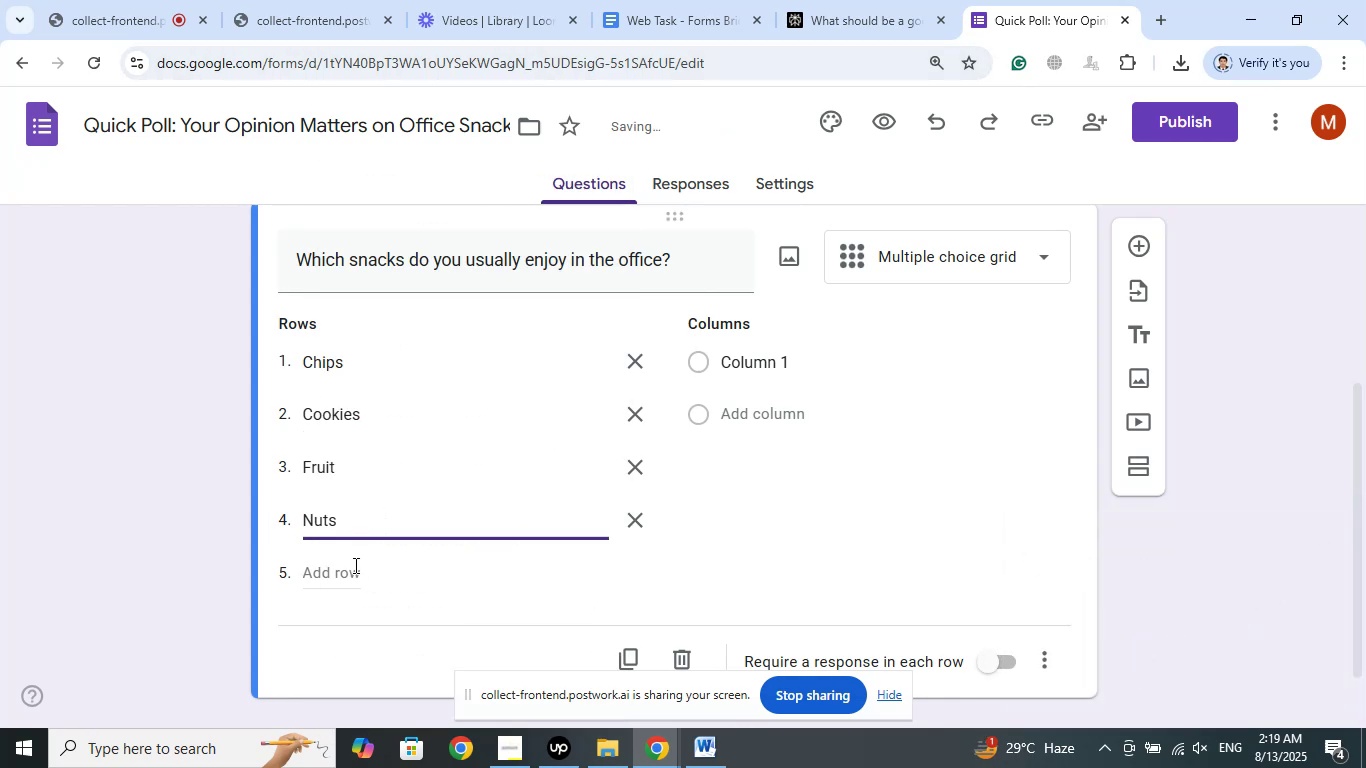 
left_click([354, 565])
 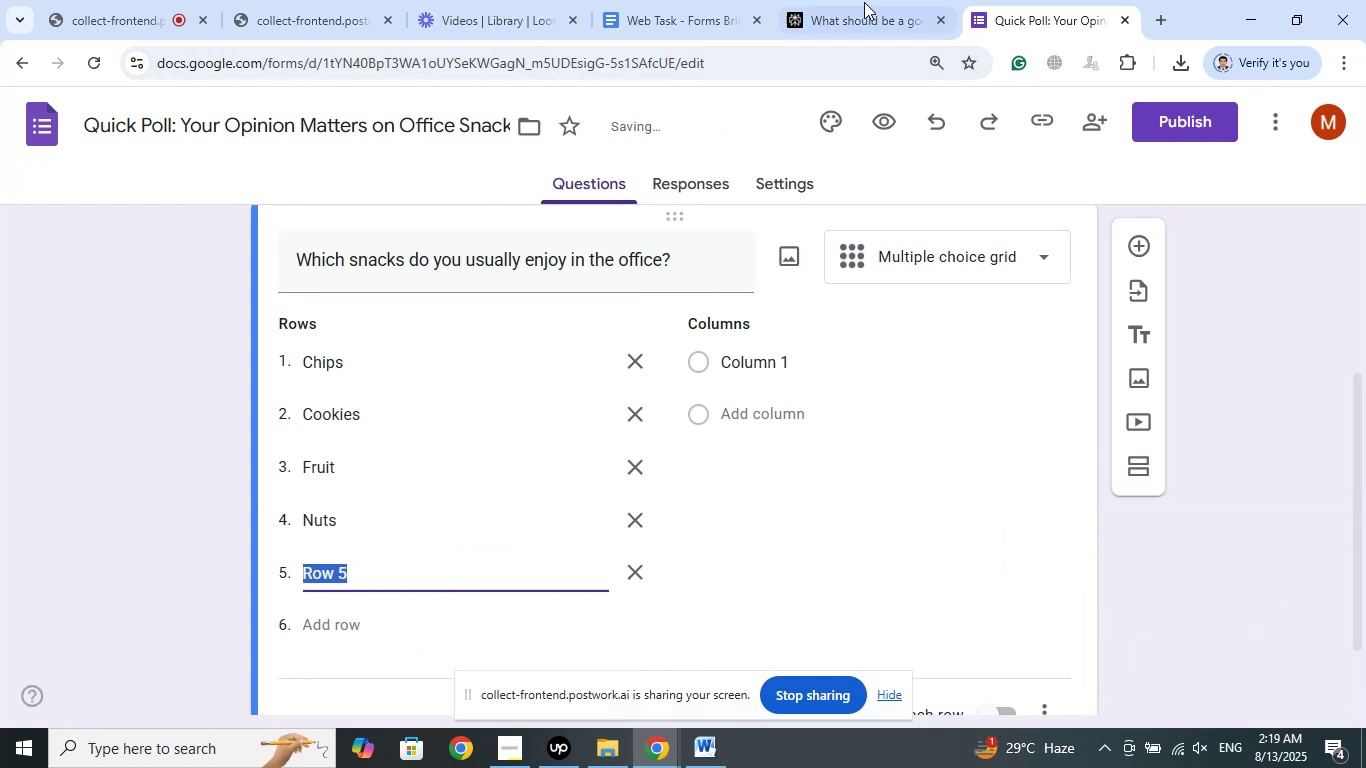 
left_click([876, 0])
 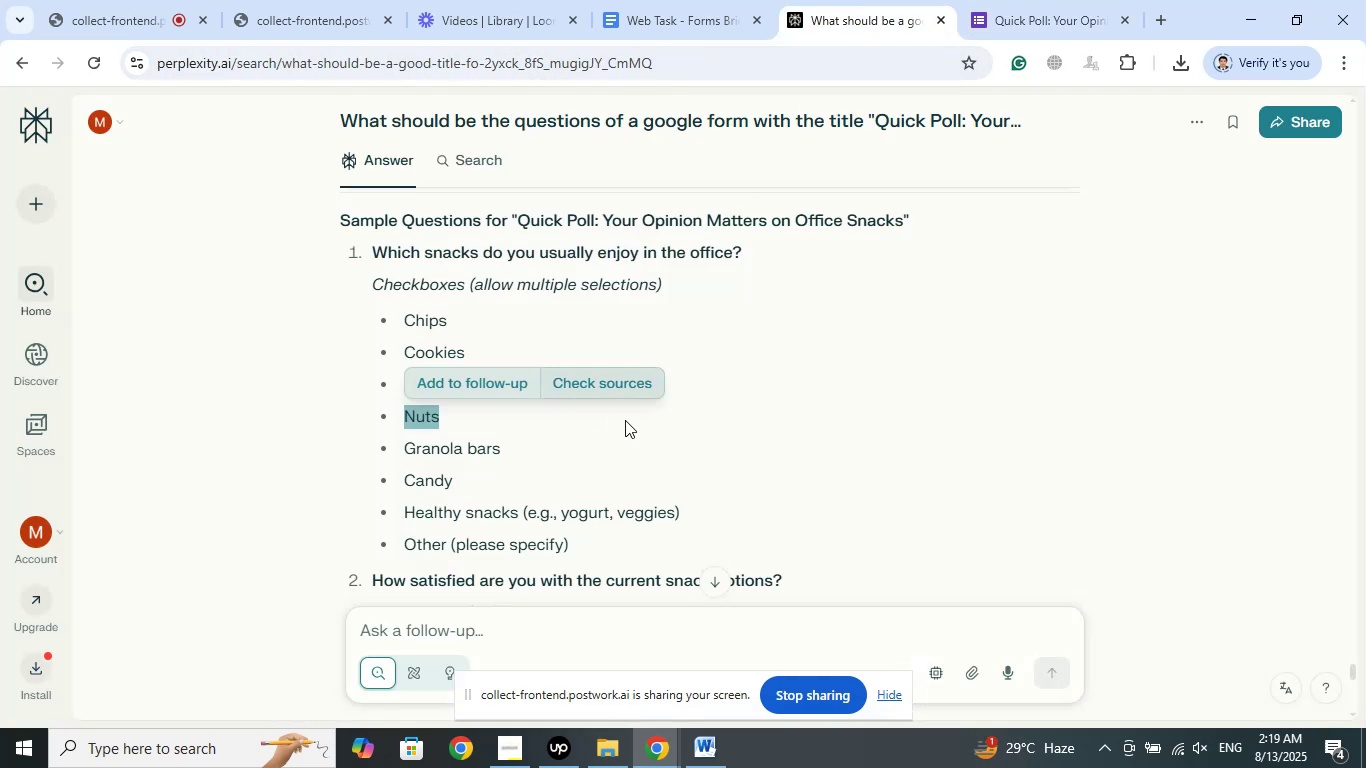 
scroll: coordinate [688, 423], scroll_direction: down, amount: 3.0
 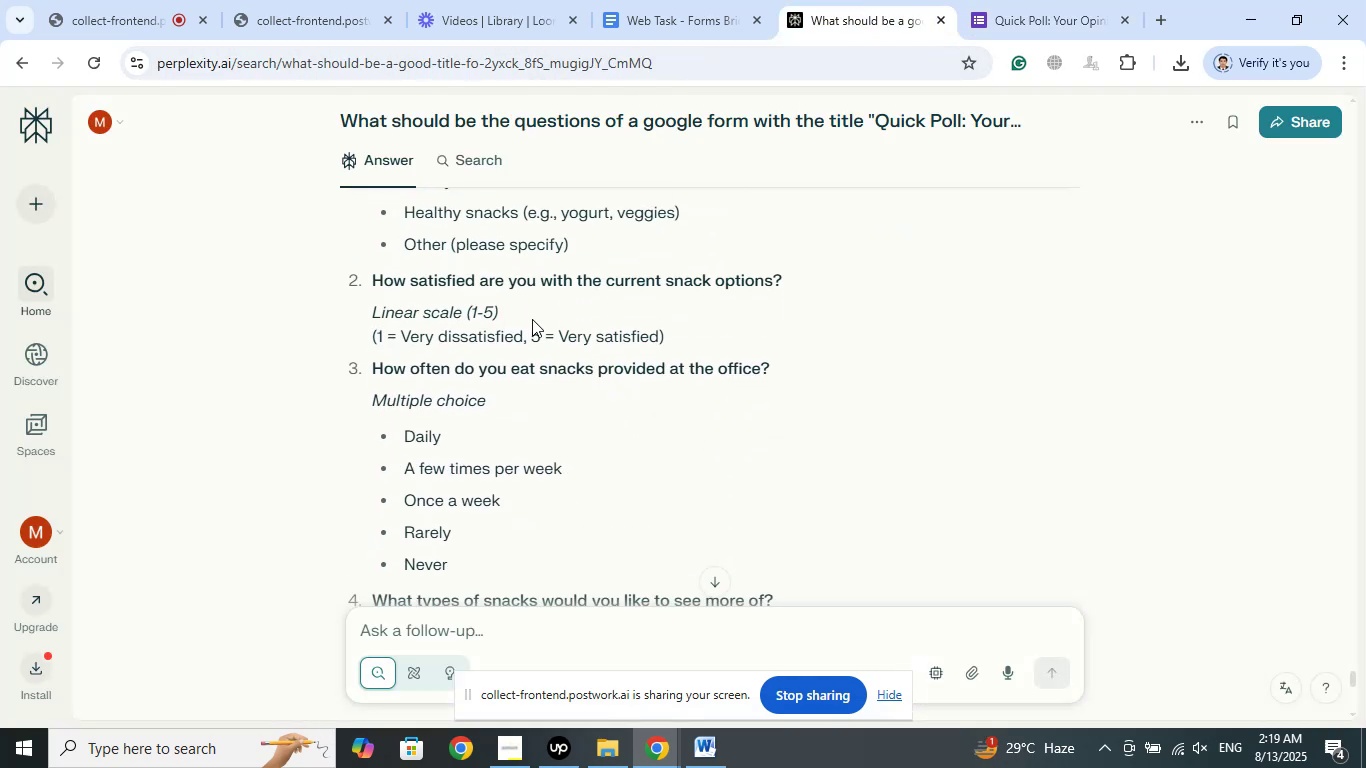 
scroll: coordinate [537, 327], scroll_direction: up, amount: 1.0
 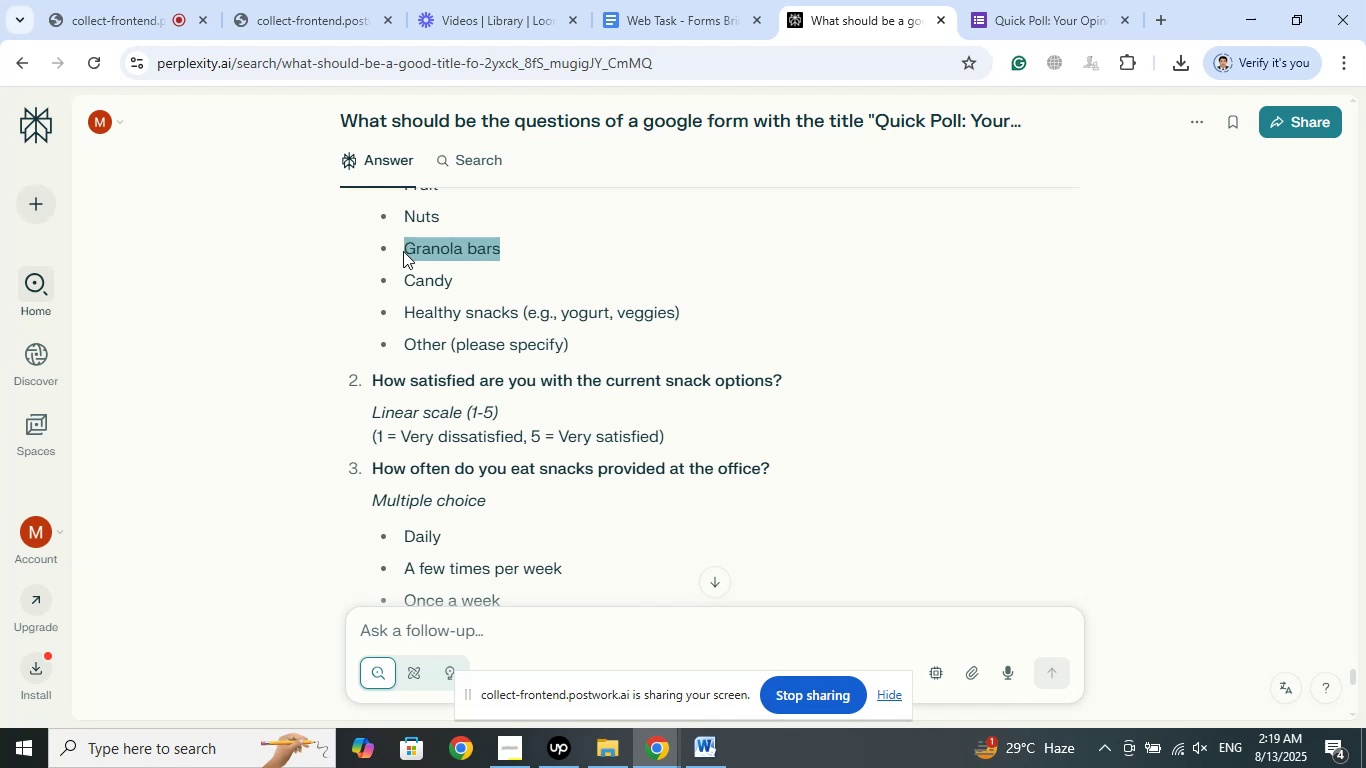 
right_click([461, 251])
 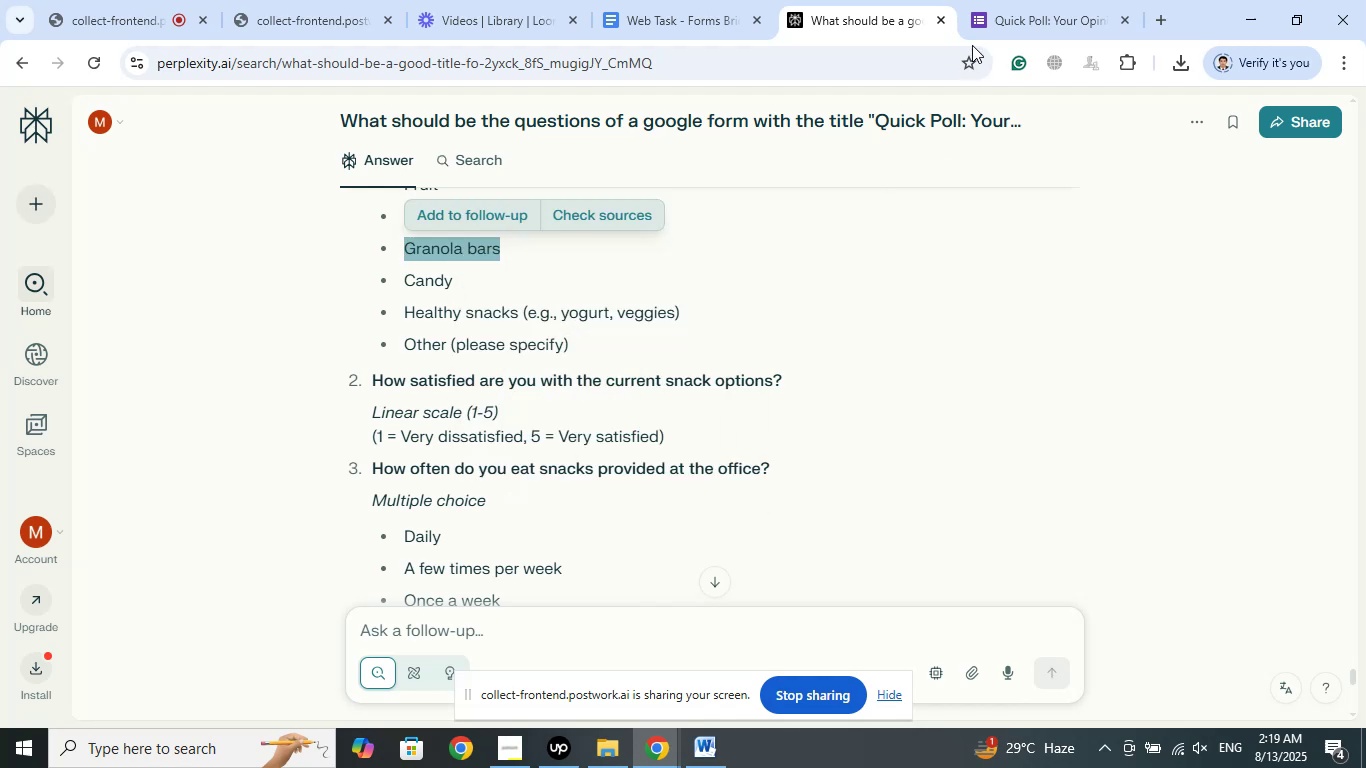 
left_click([1030, 0])
 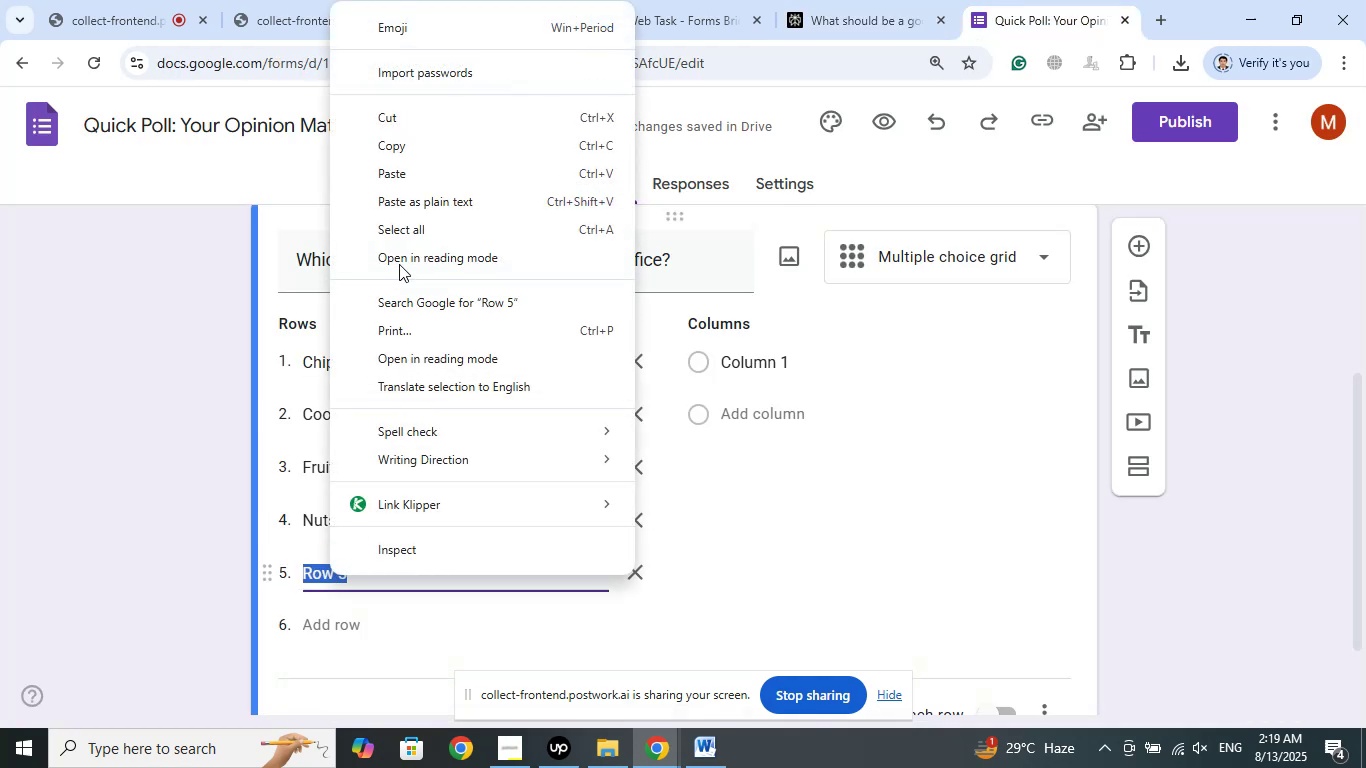 
left_click([405, 177])
 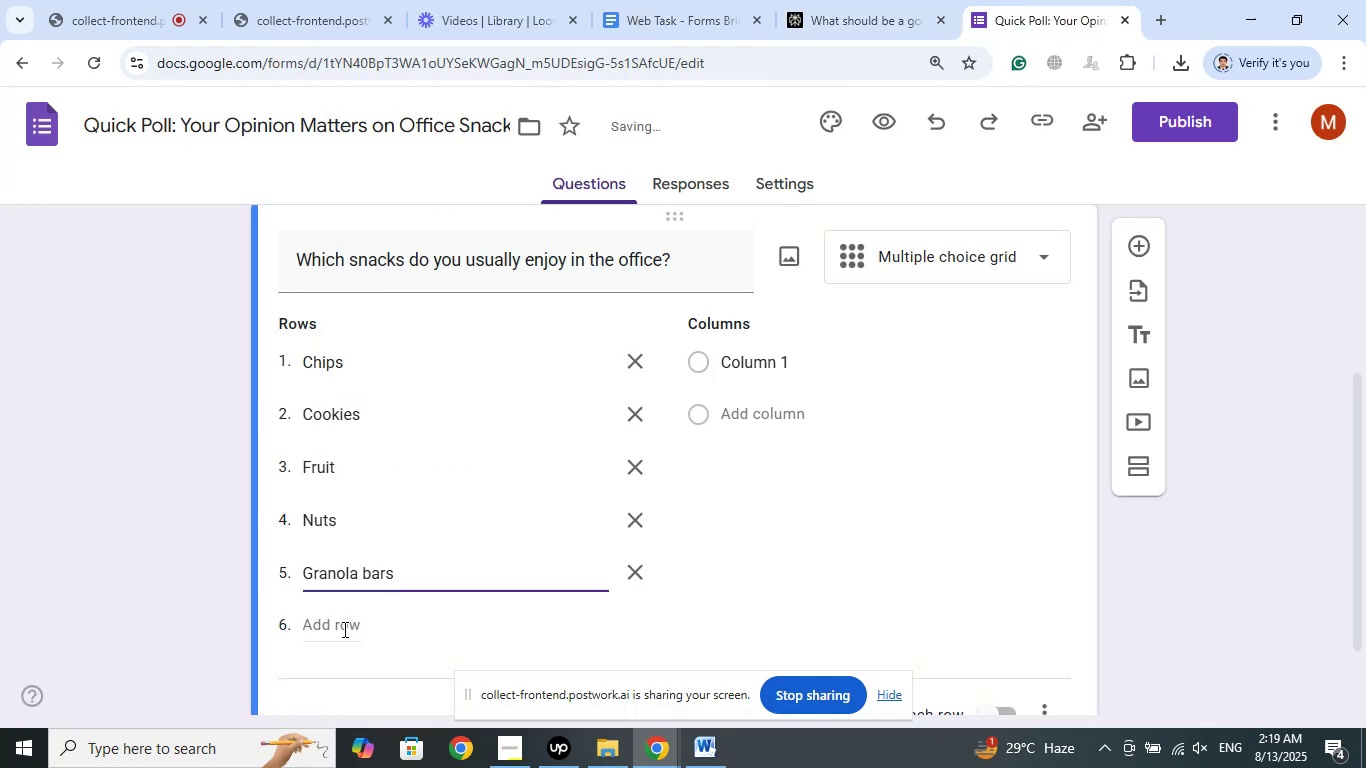 
left_click([343, 629])
 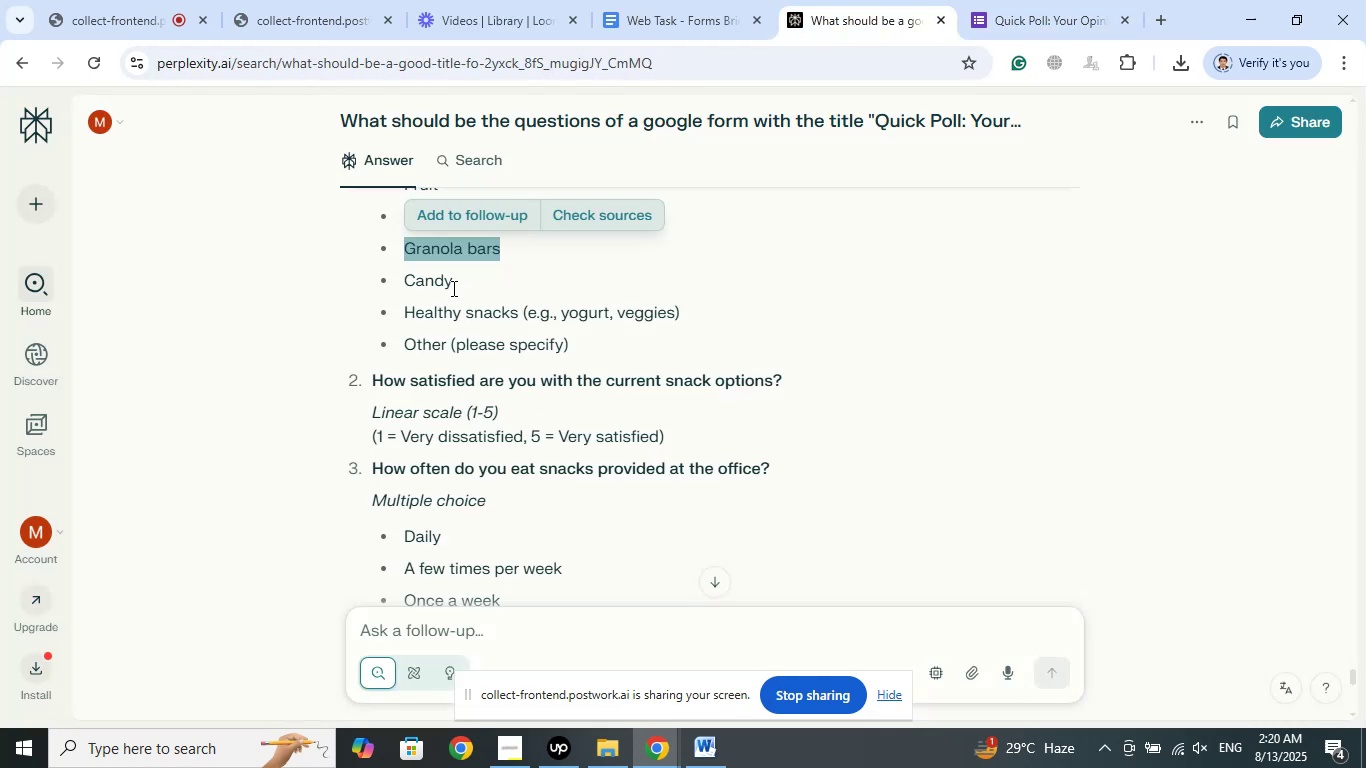 
left_click([448, 270])
 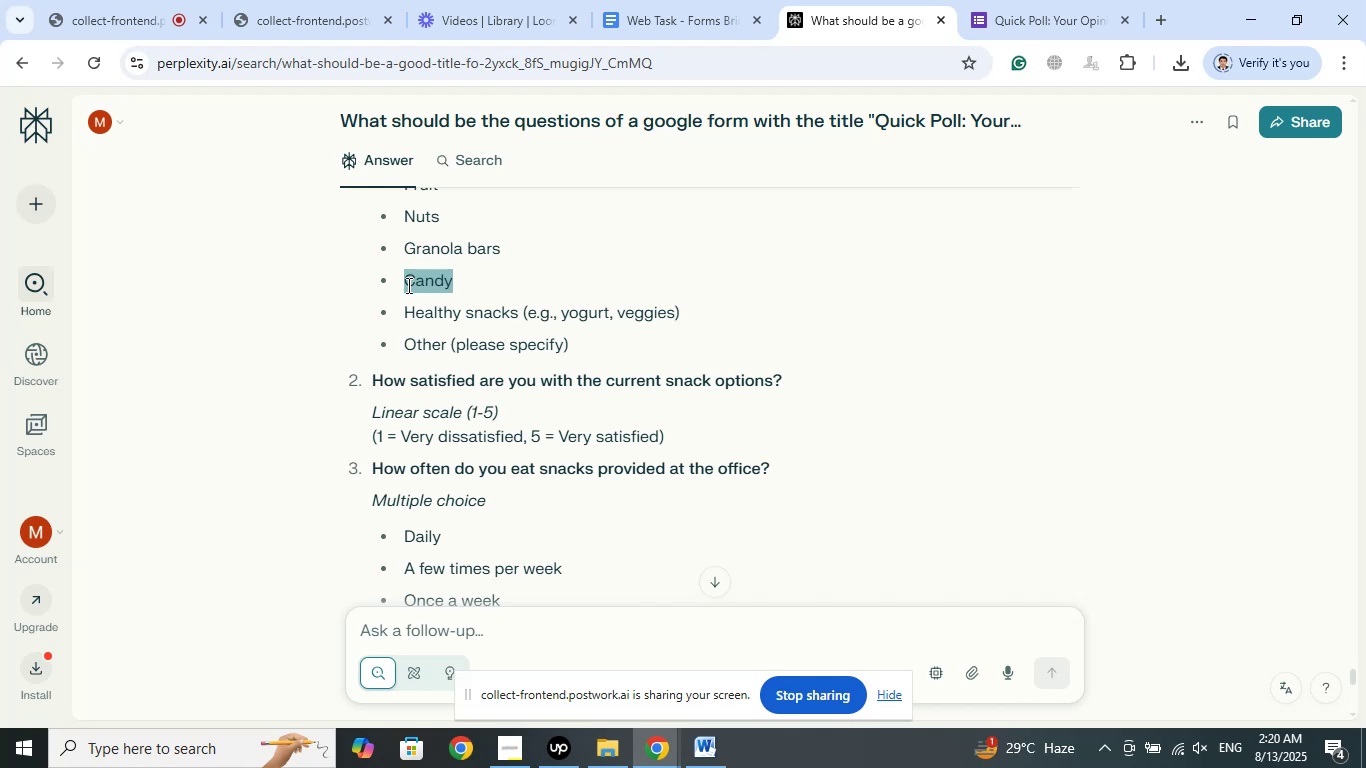 
right_click([407, 285])
 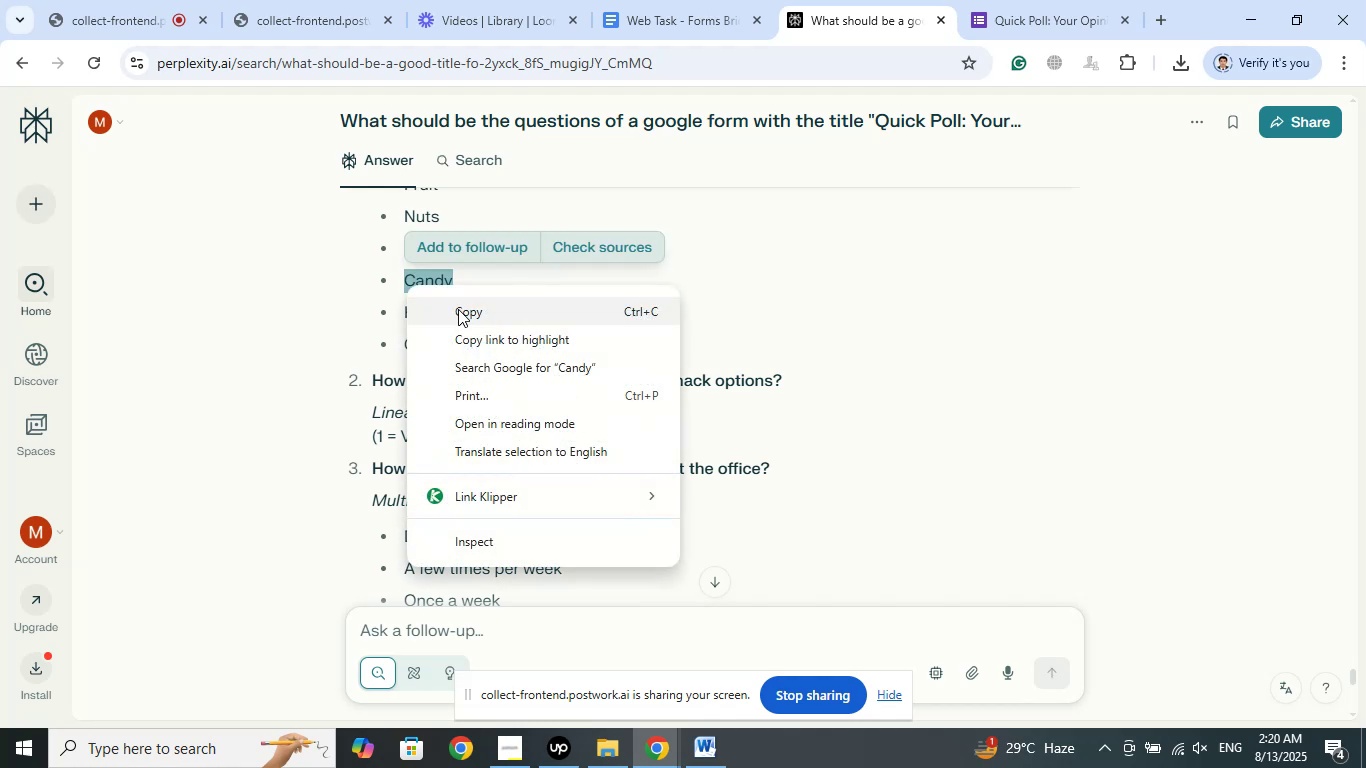 
left_click([458, 309])
 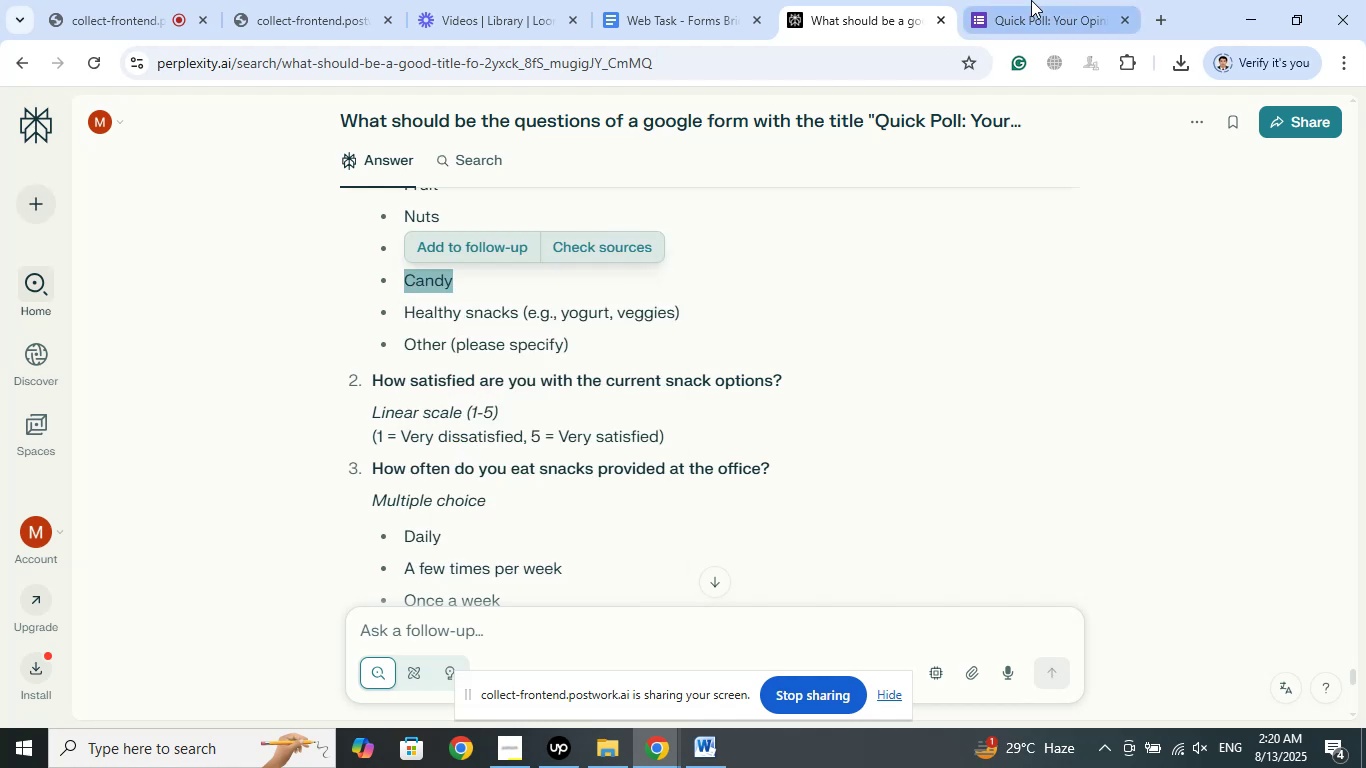 
left_click([1031, 0])
 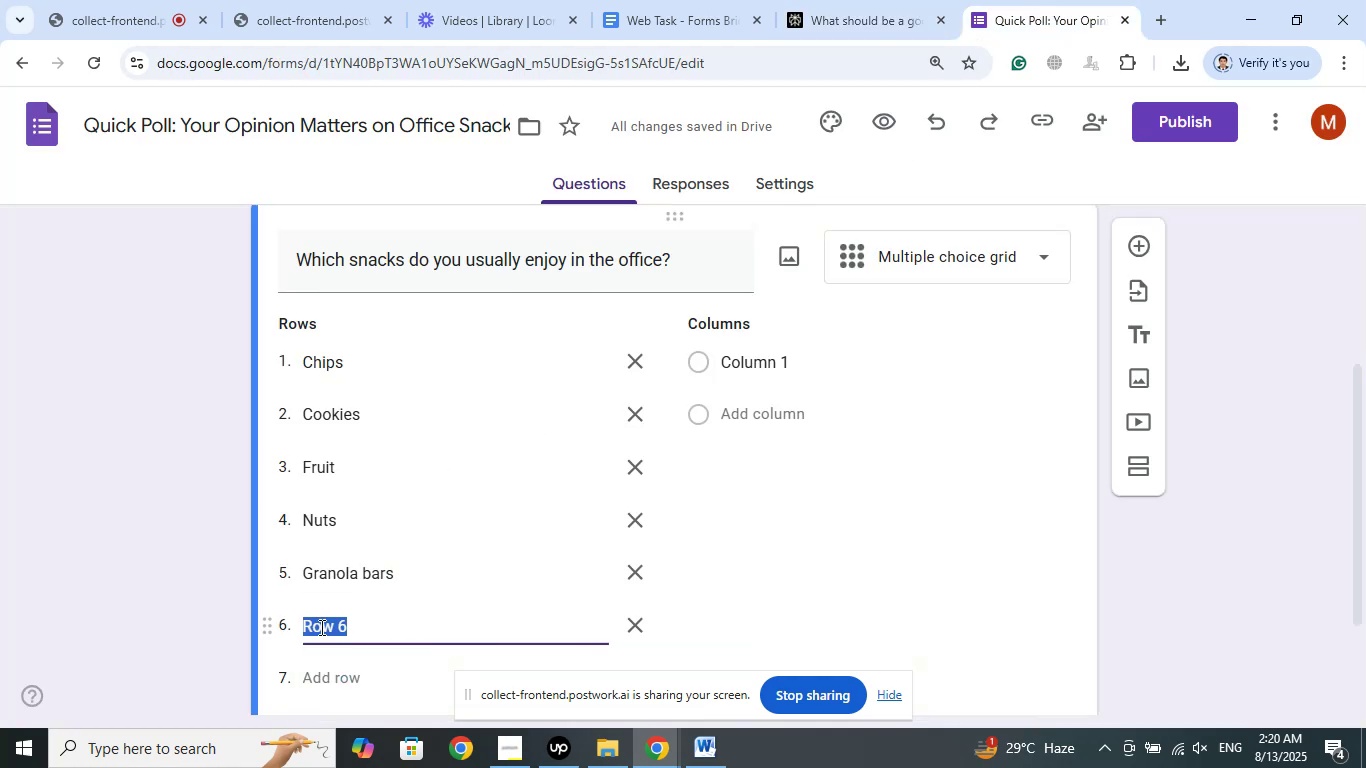 
right_click([319, 624])
 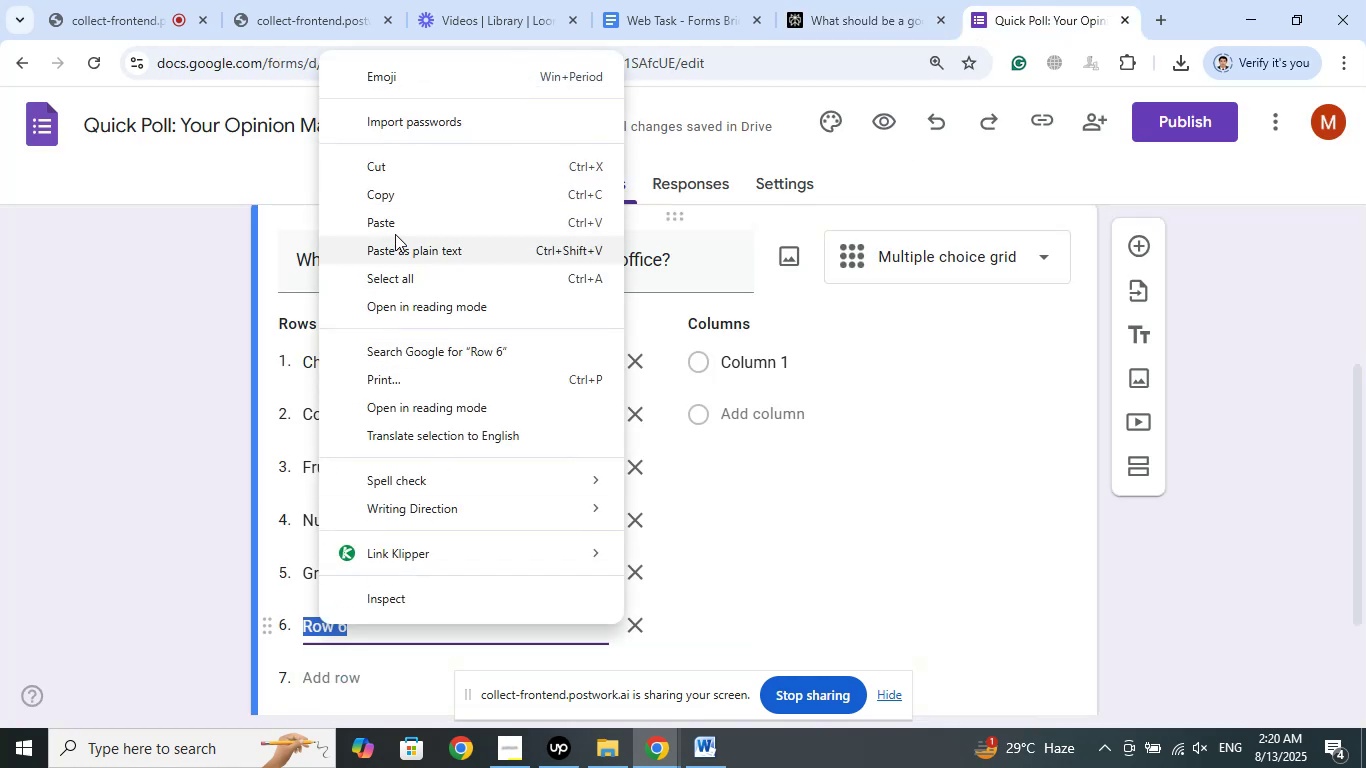 
left_click([388, 227])
 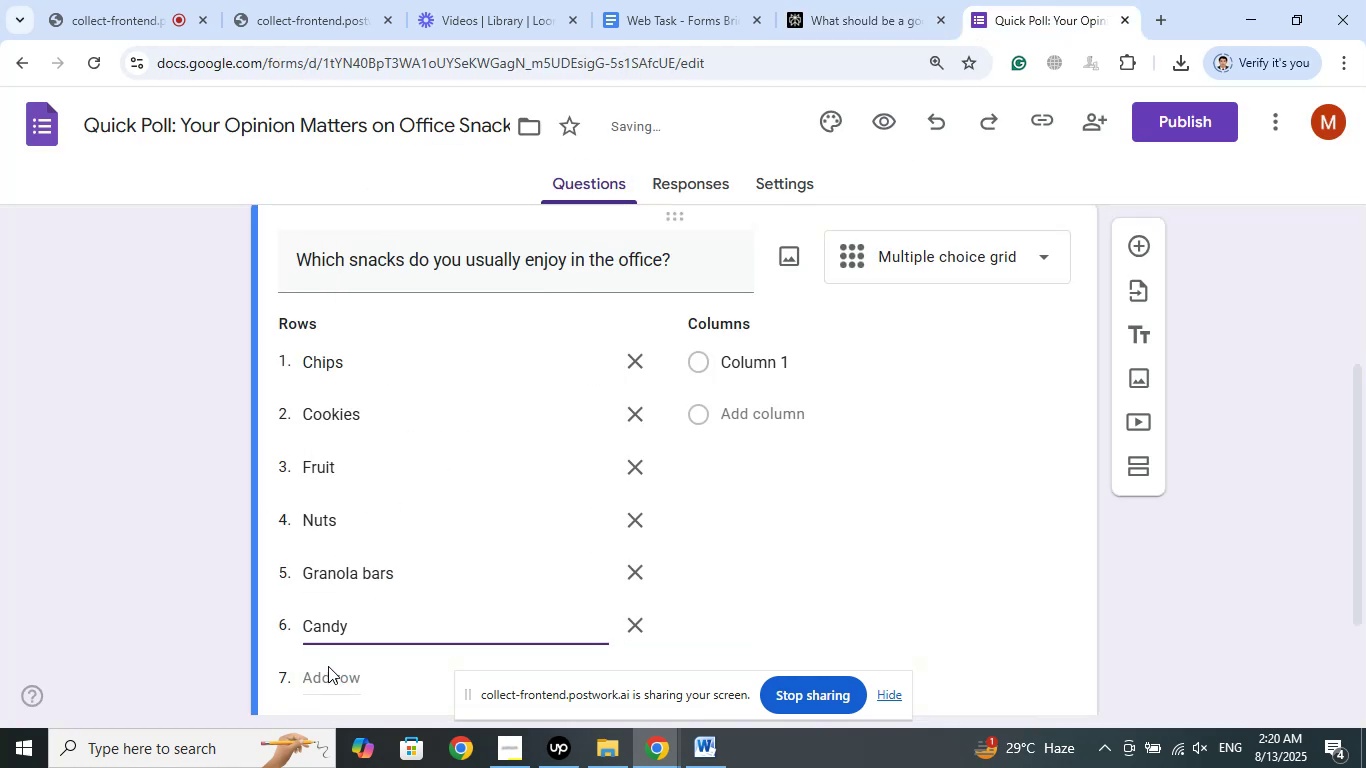 
left_click([328, 666])
 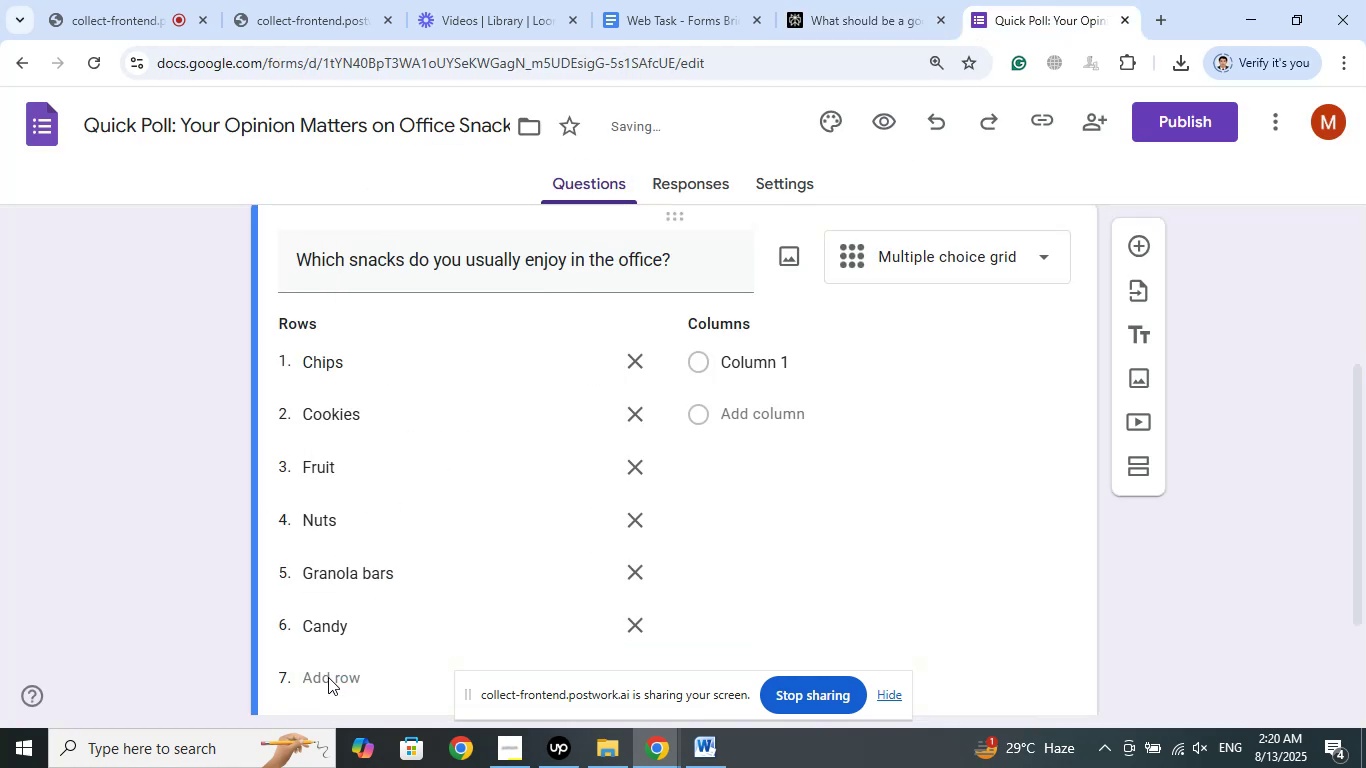 
left_click([328, 677])
 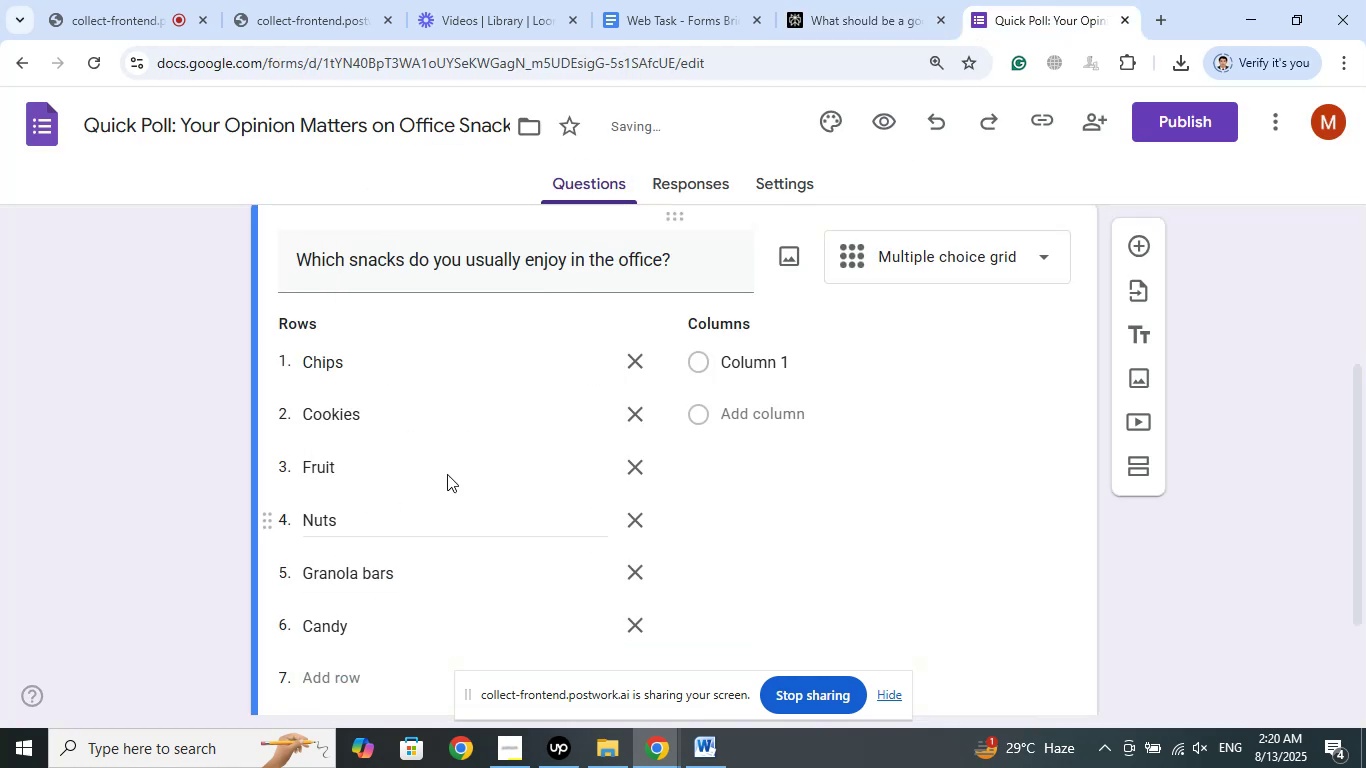 
scroll: coordinate [450, 471], scroll_direction: down, amount: 1.0
 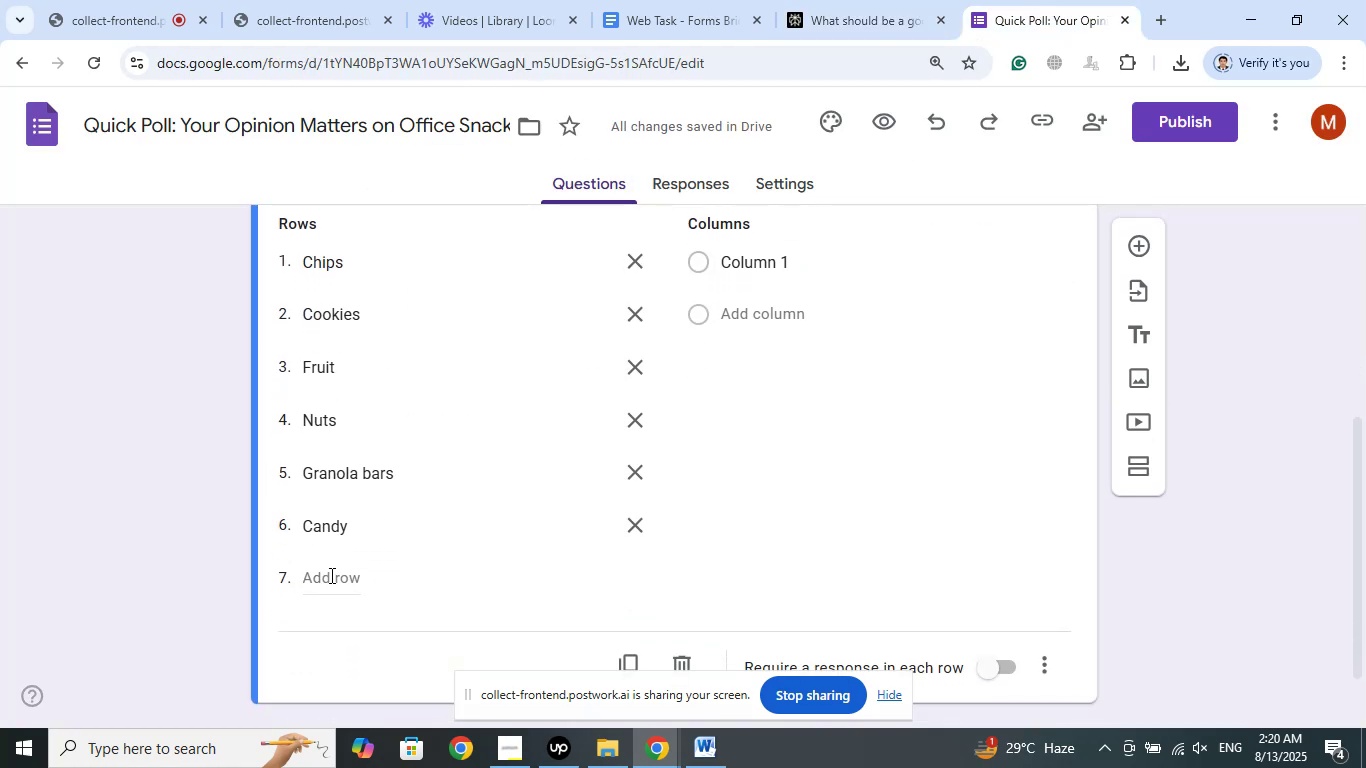 
left_click([330, 575])
 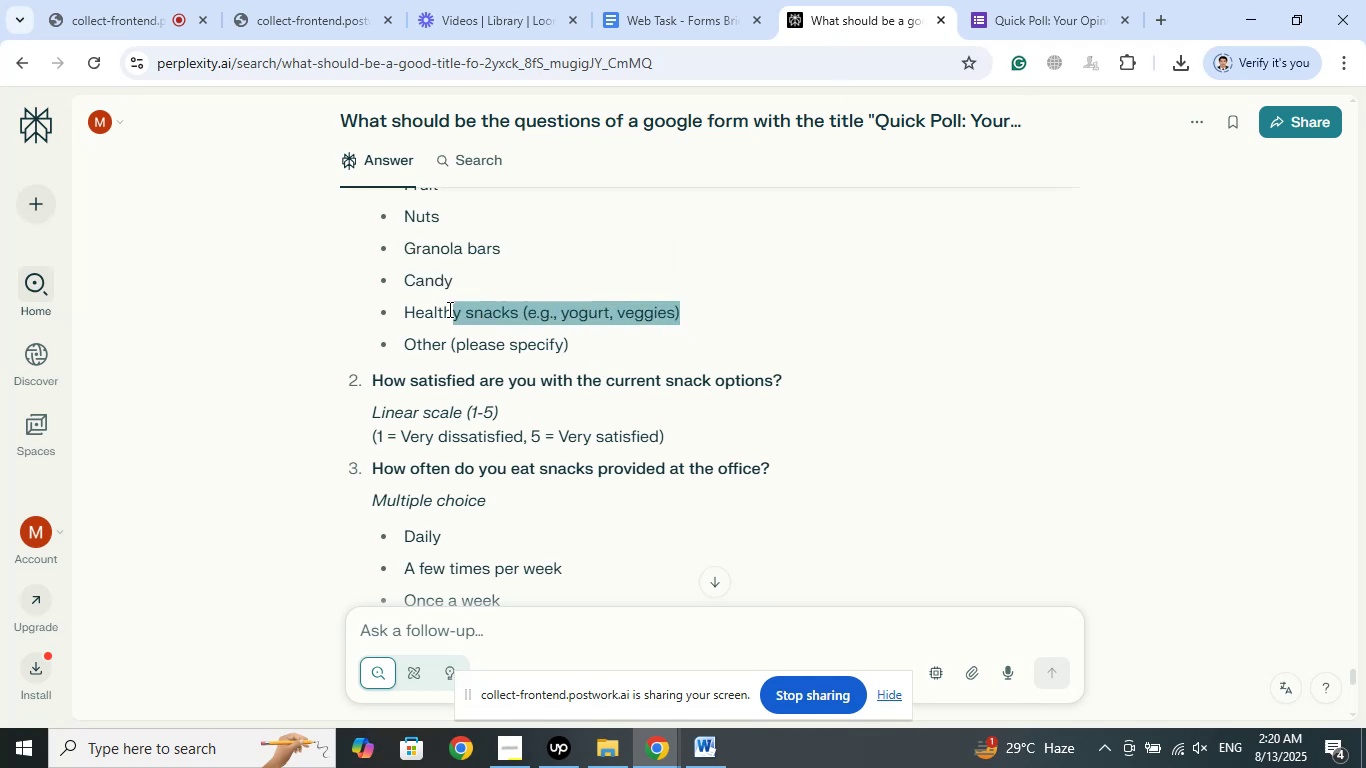 
wait(6.75)
 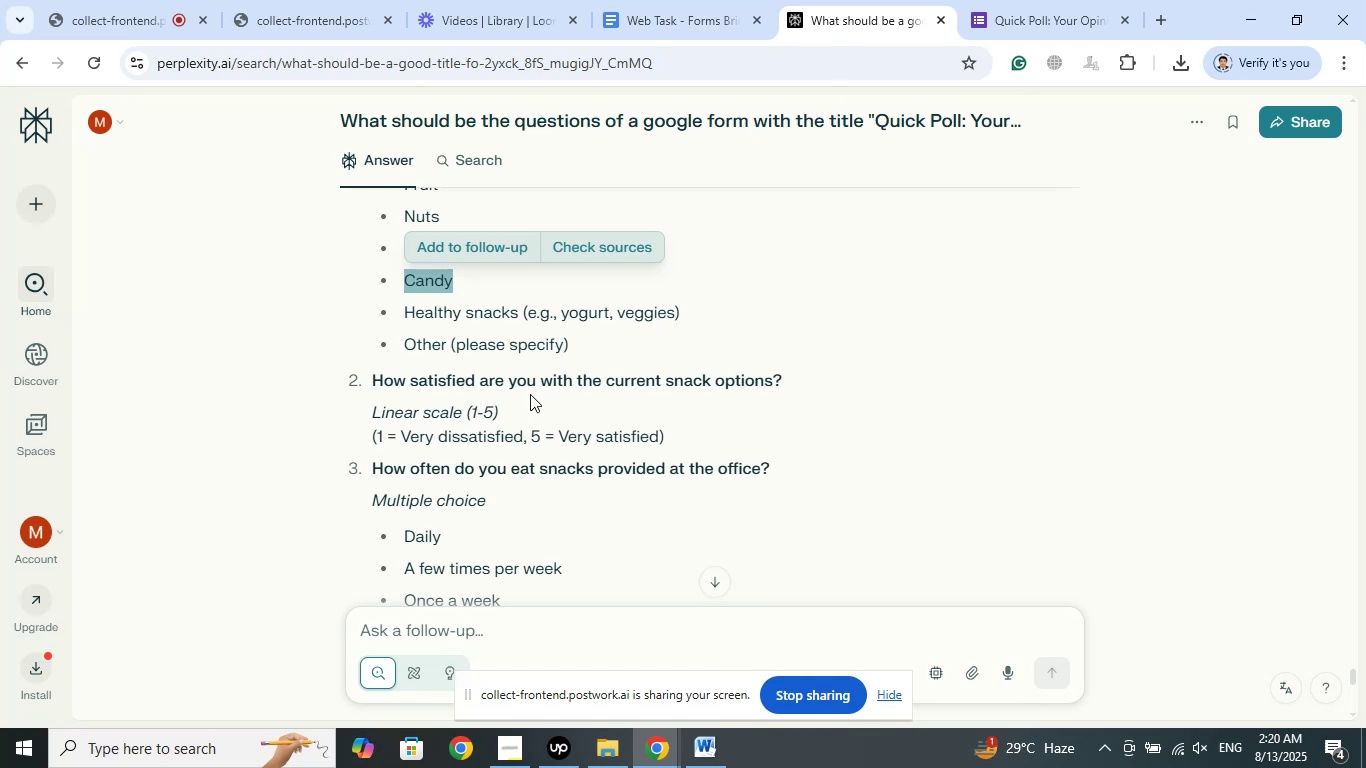 
right_click([477, 315])
 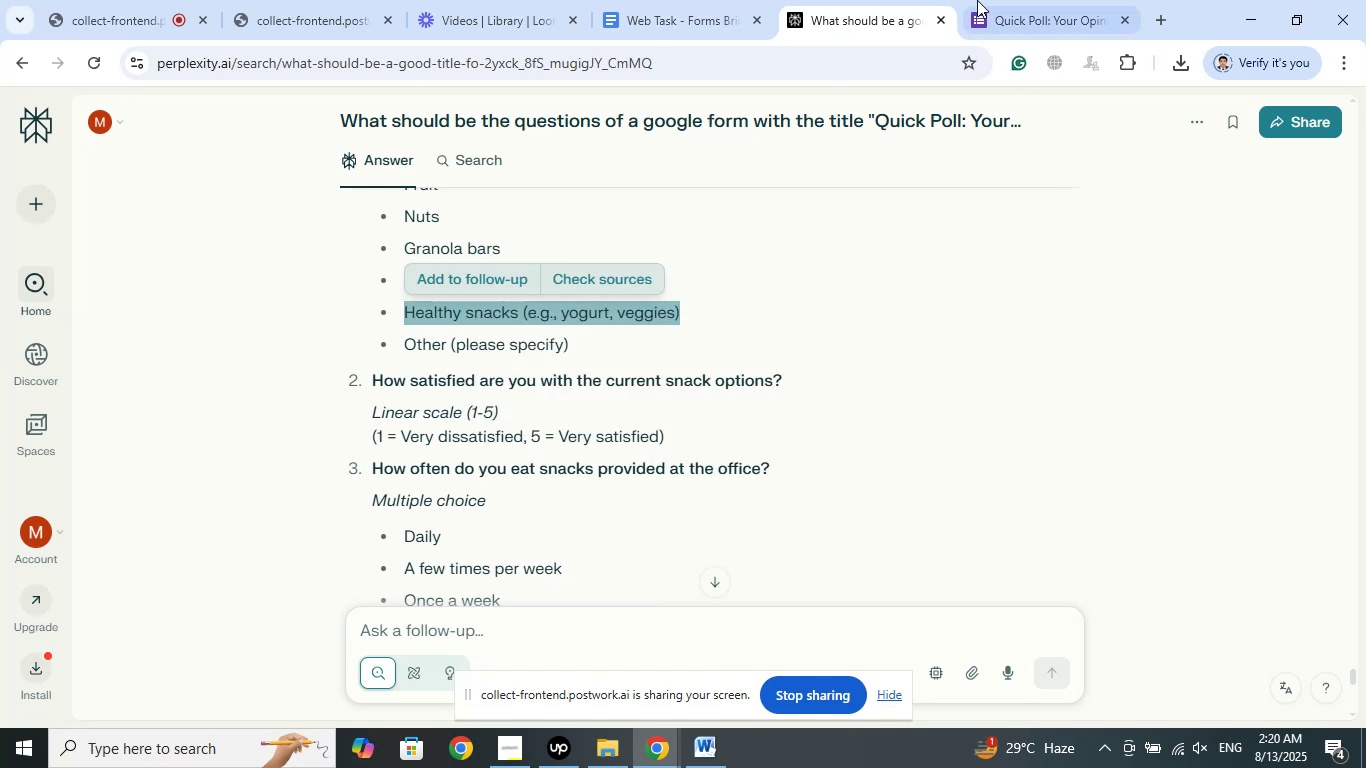 
left_click([984, 0])
 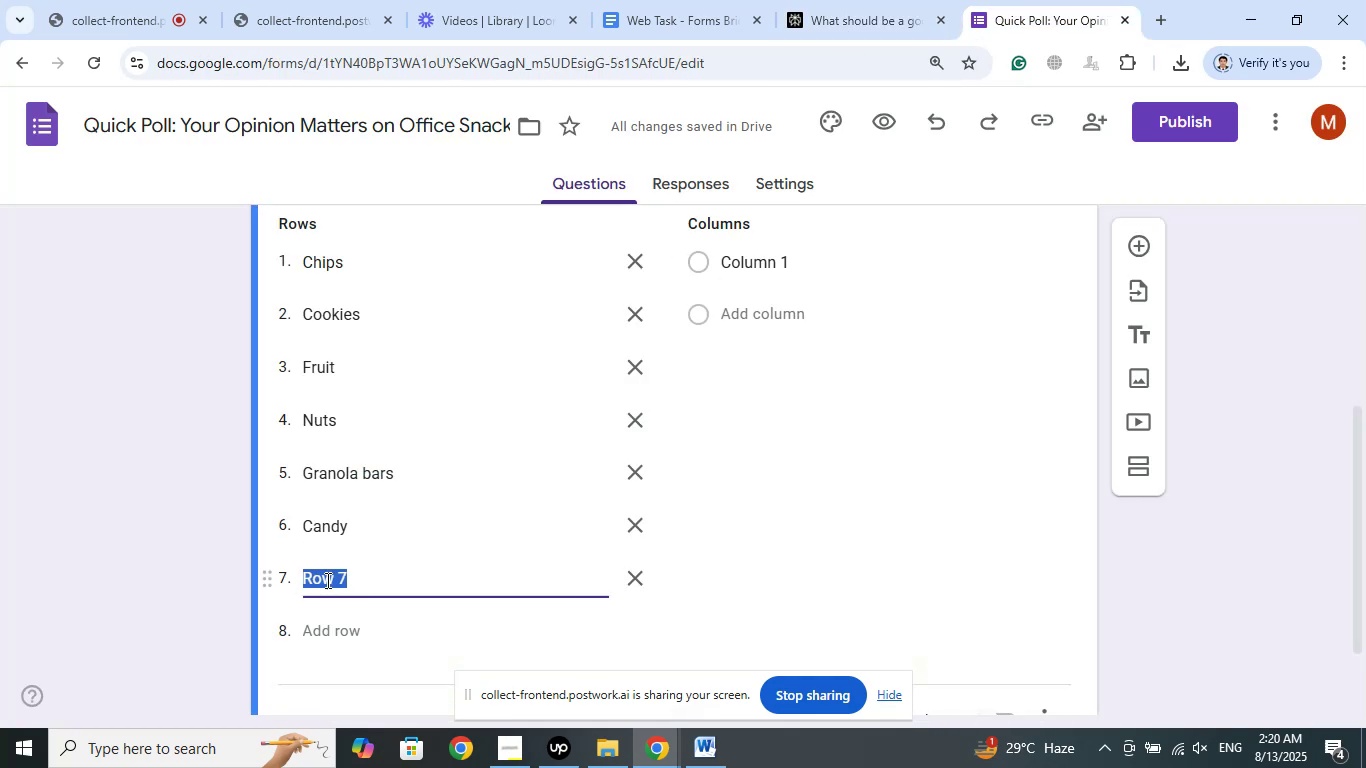 
right_click([325, 577])
 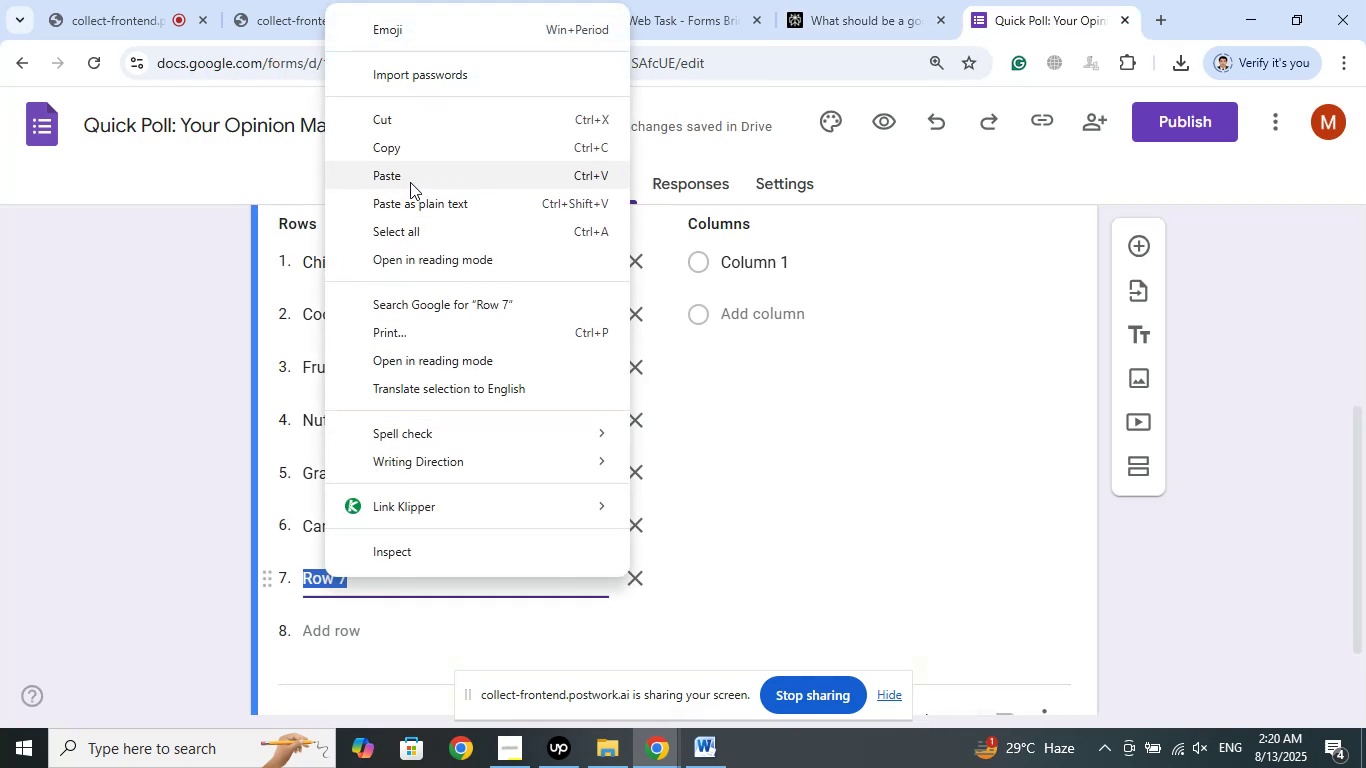 
left_click([408, 178])
 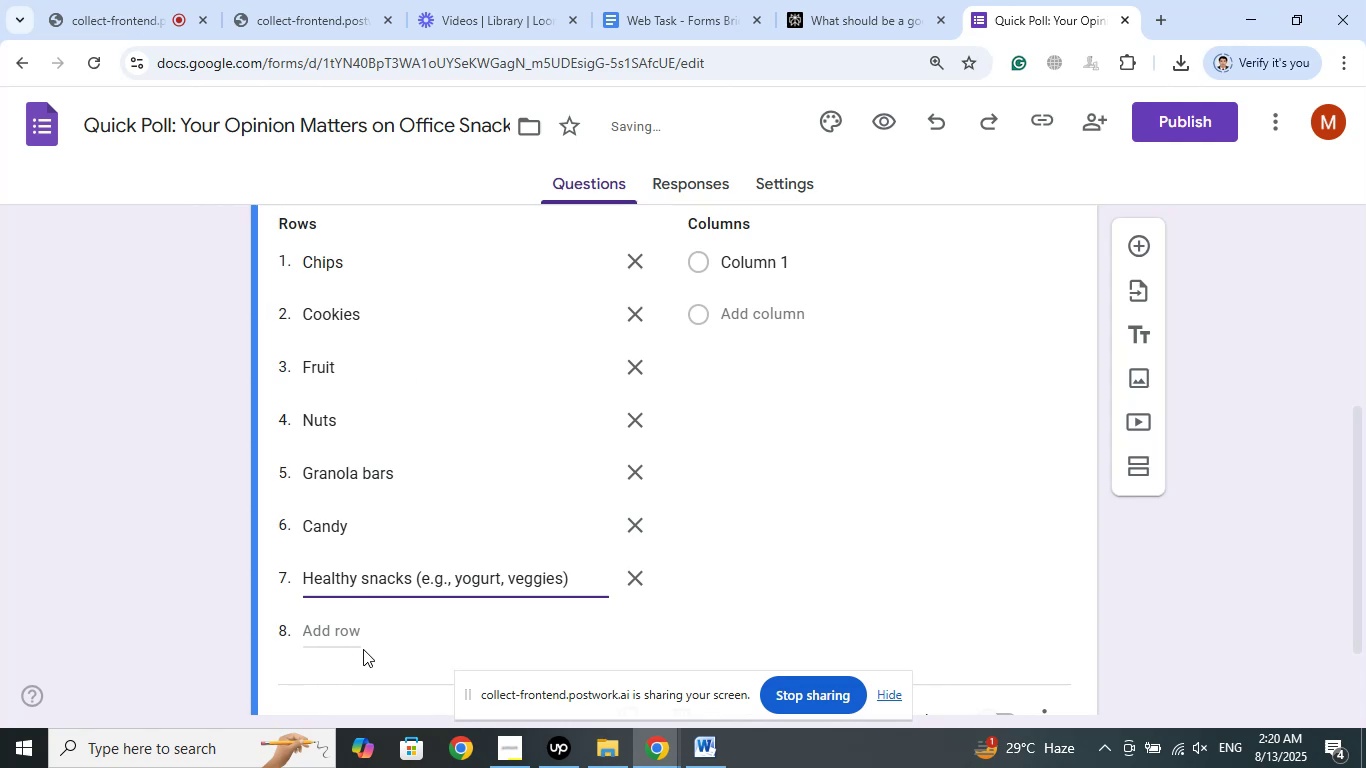 
left_click([347, 626])
 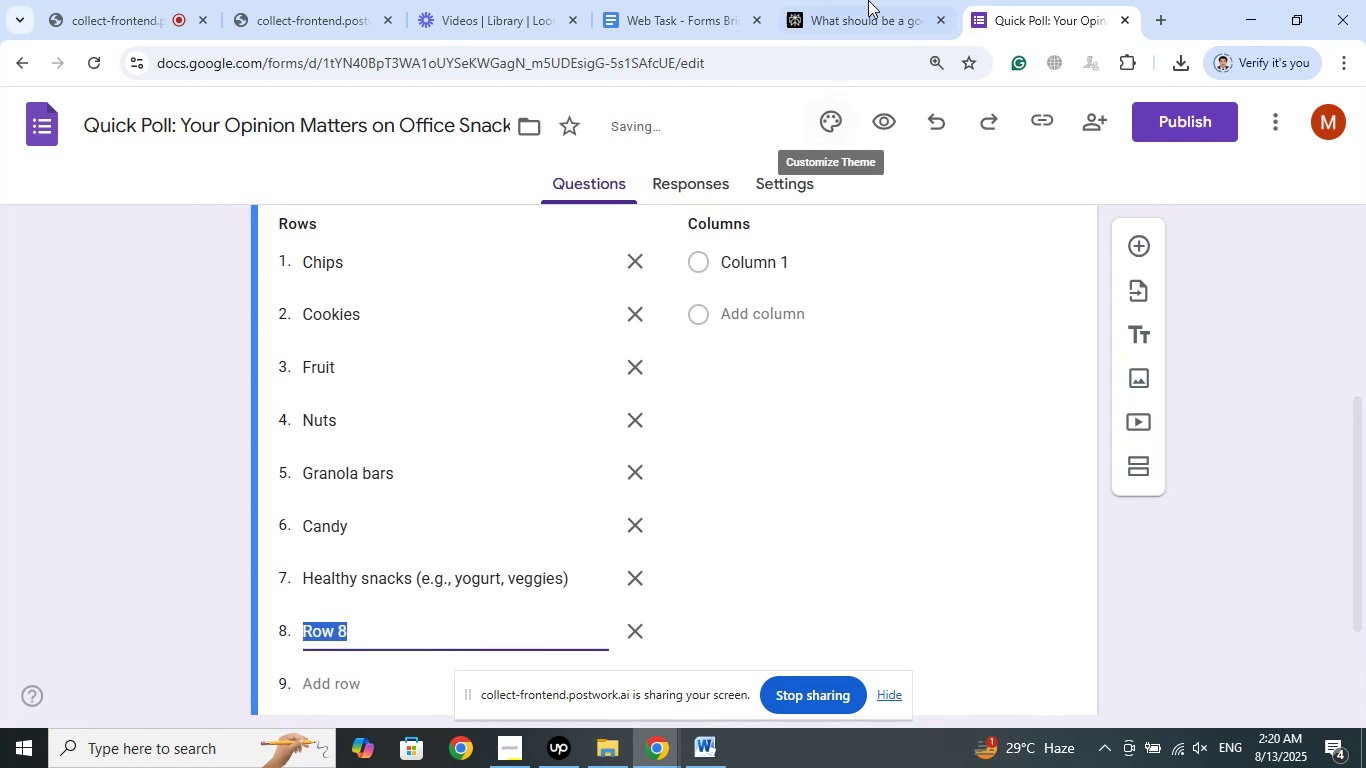 
left_click([868, 0])
 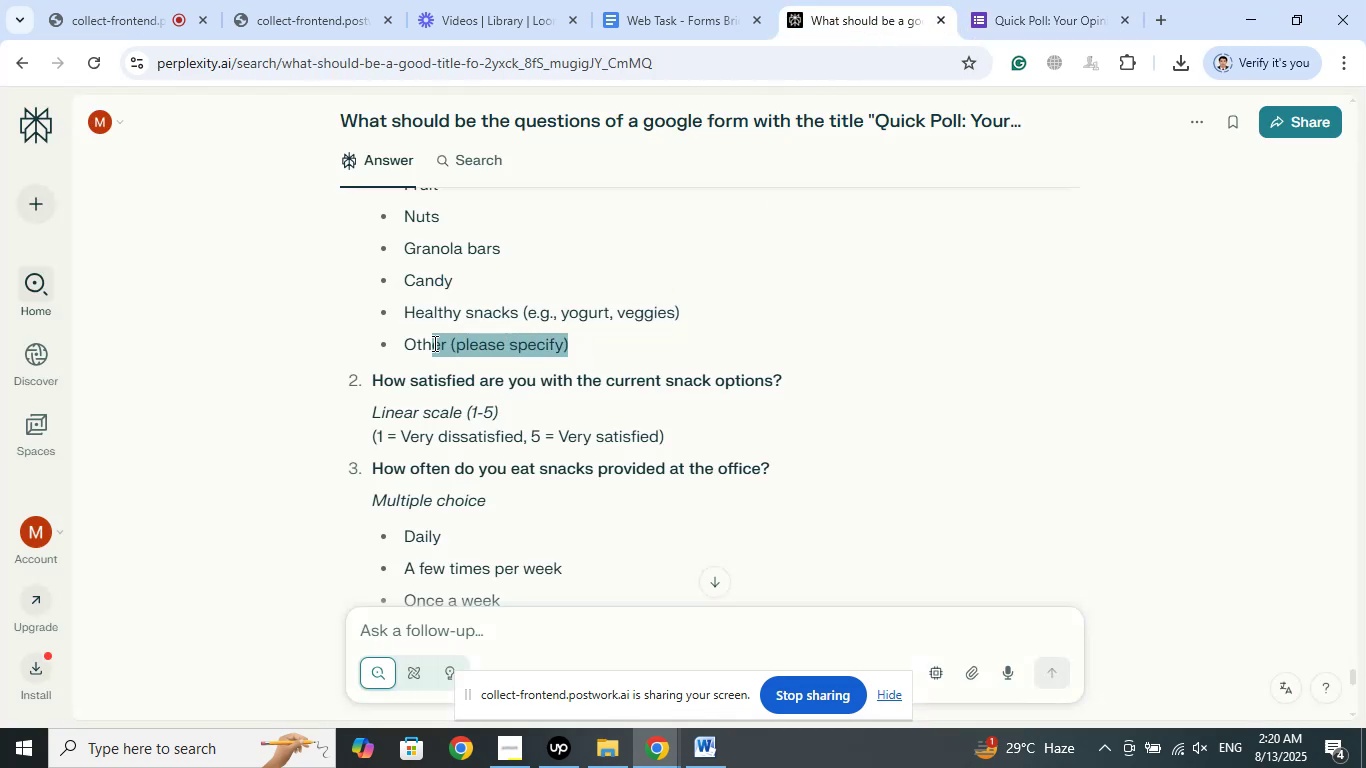 
right_click([490, 346])
 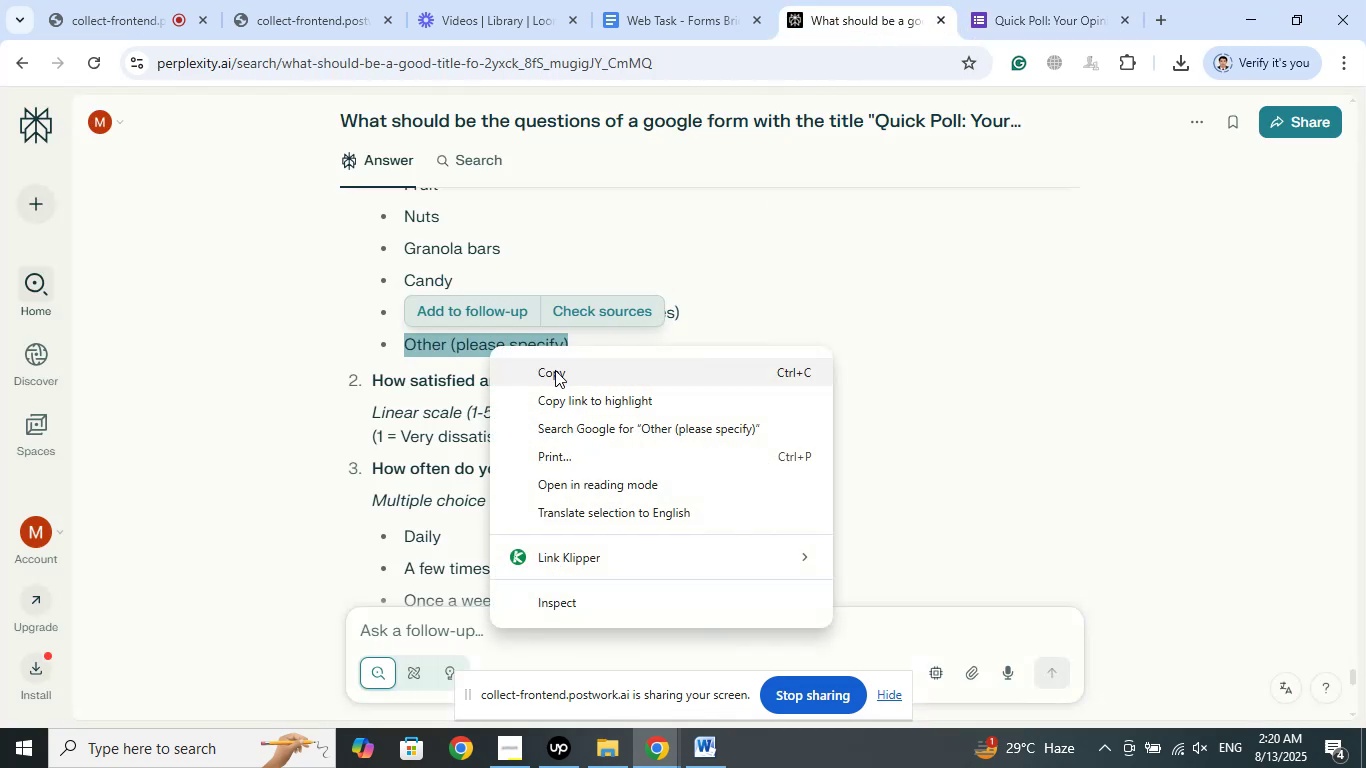 
left_click([555, 370])
 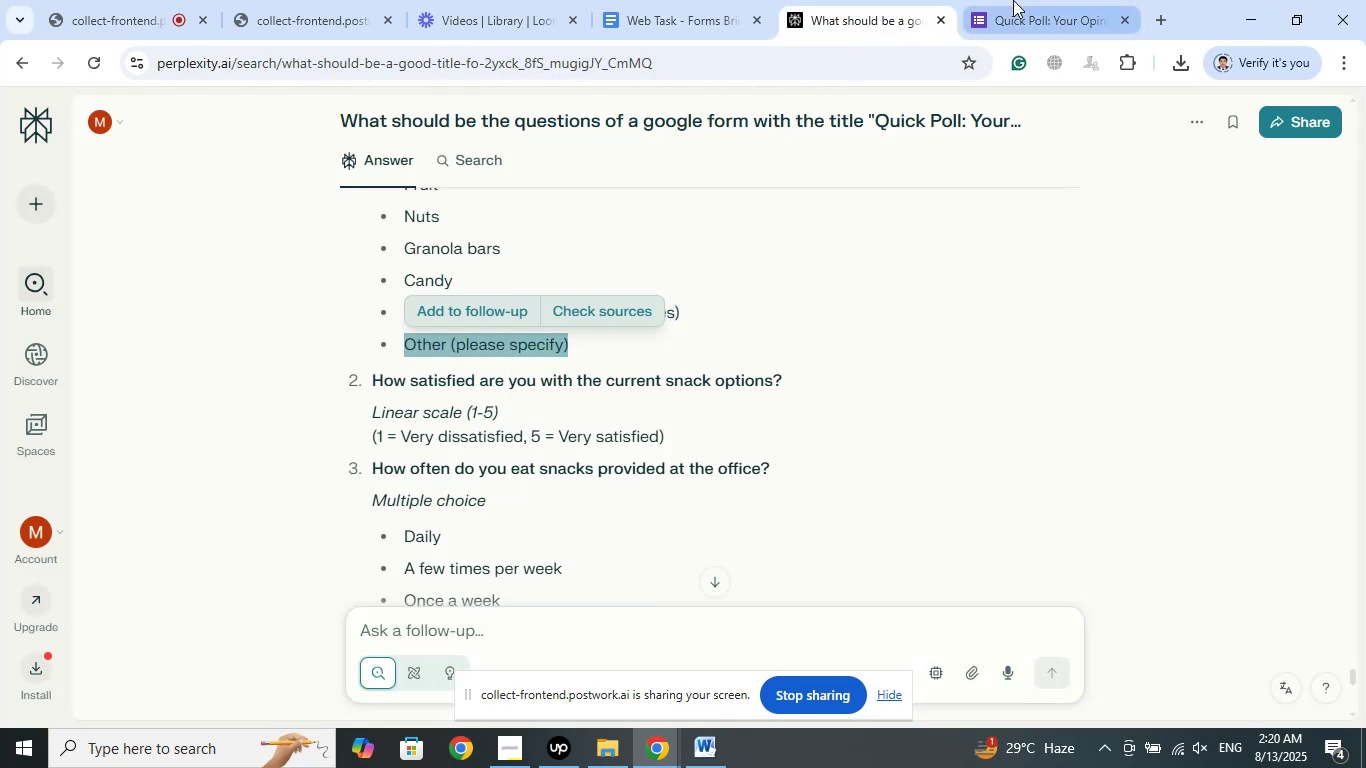 
left_click([1013, 0])
 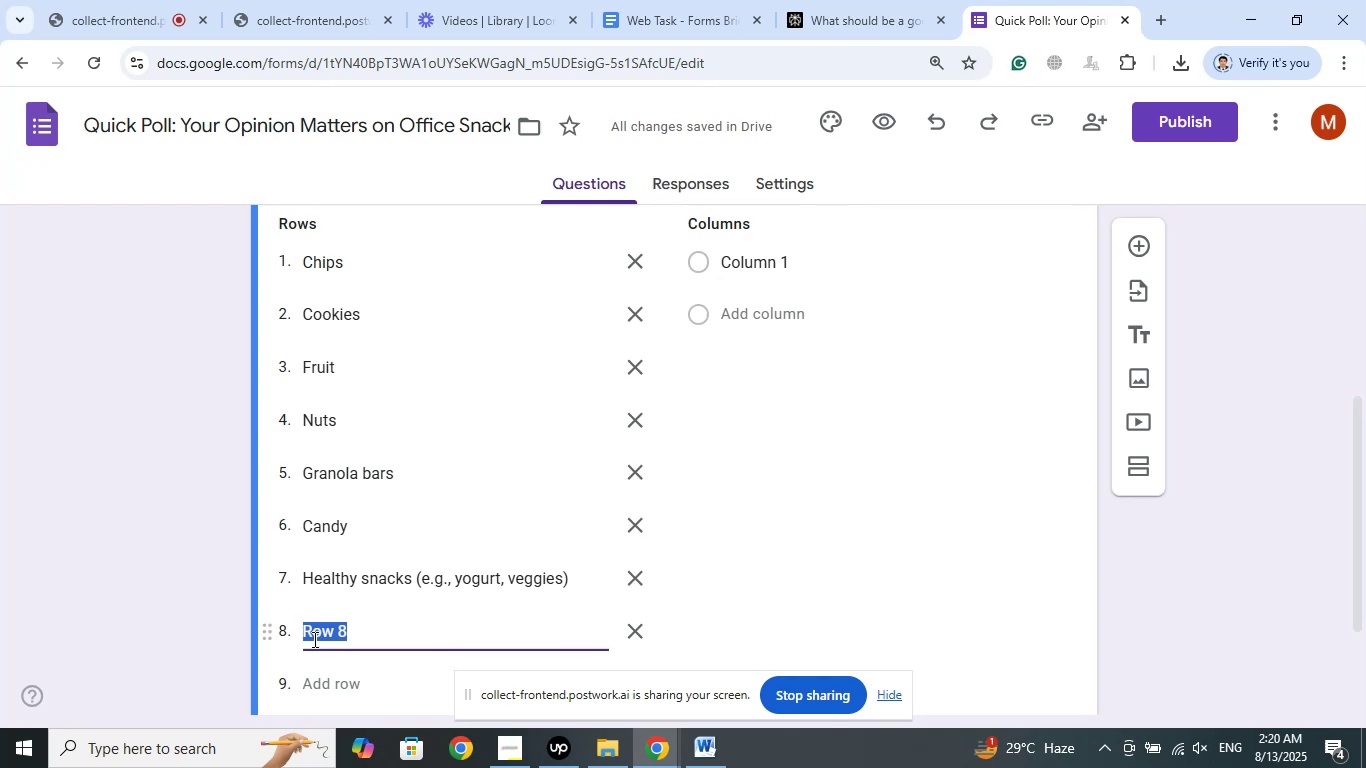 
right_click([314, 636])
 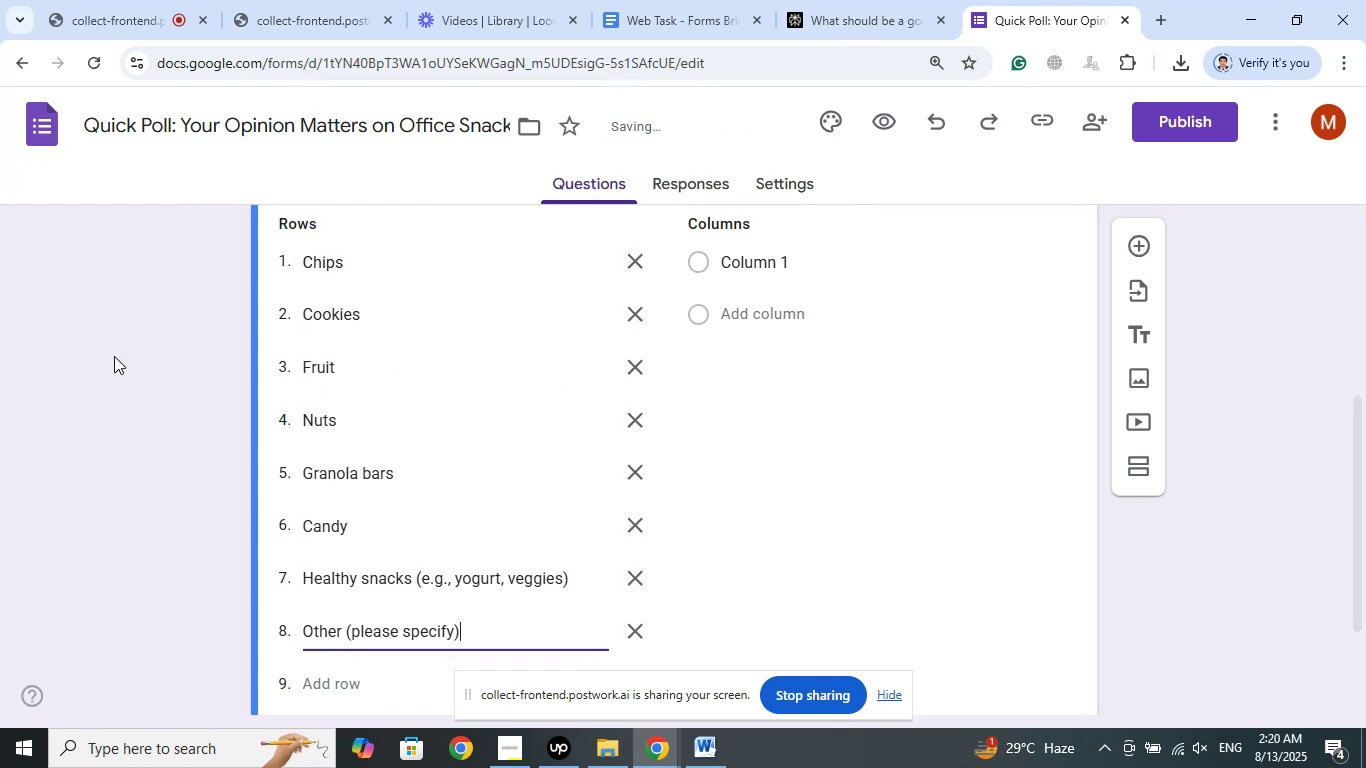 
scroll: coordinate [114, 356], scroll_direction: down, amount: 1.0
 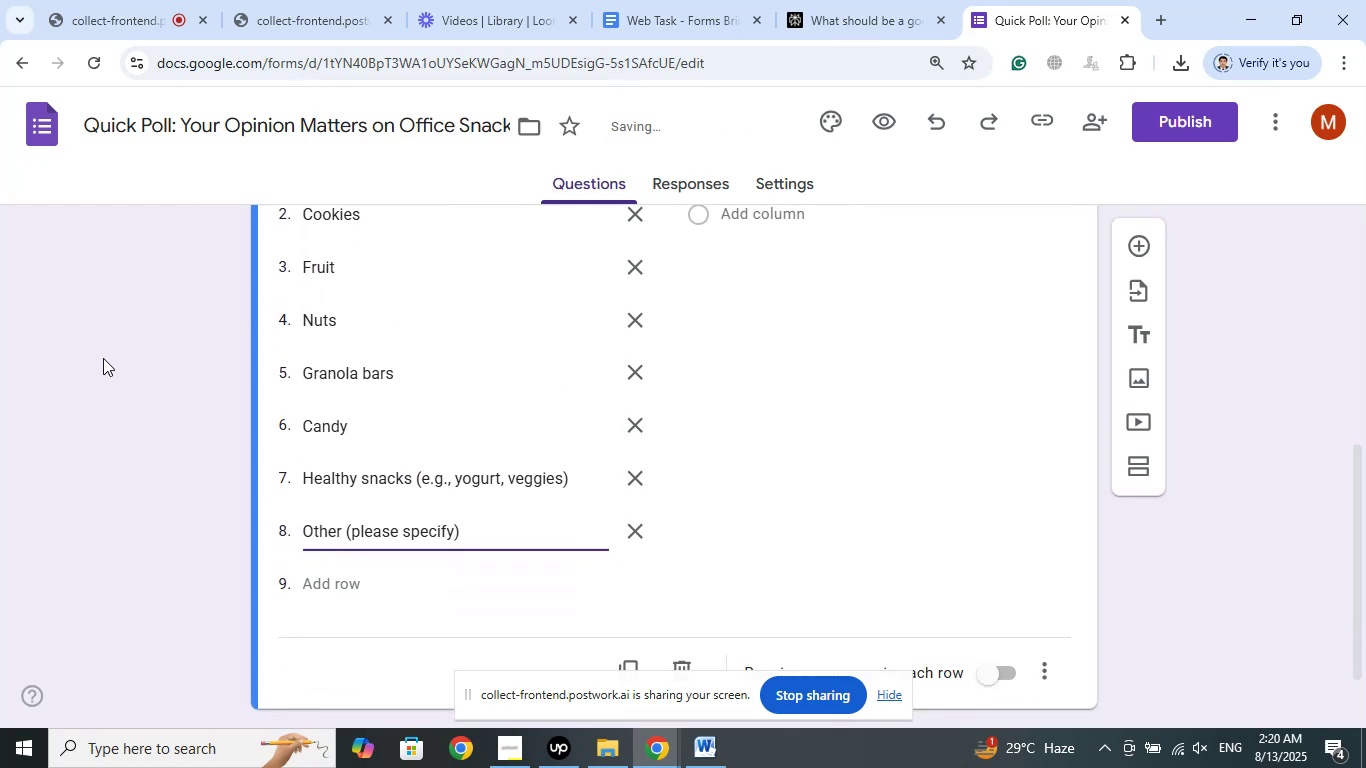 
scroll: coordinate [113, 377], scroll_direction: up, amount: 1.0
 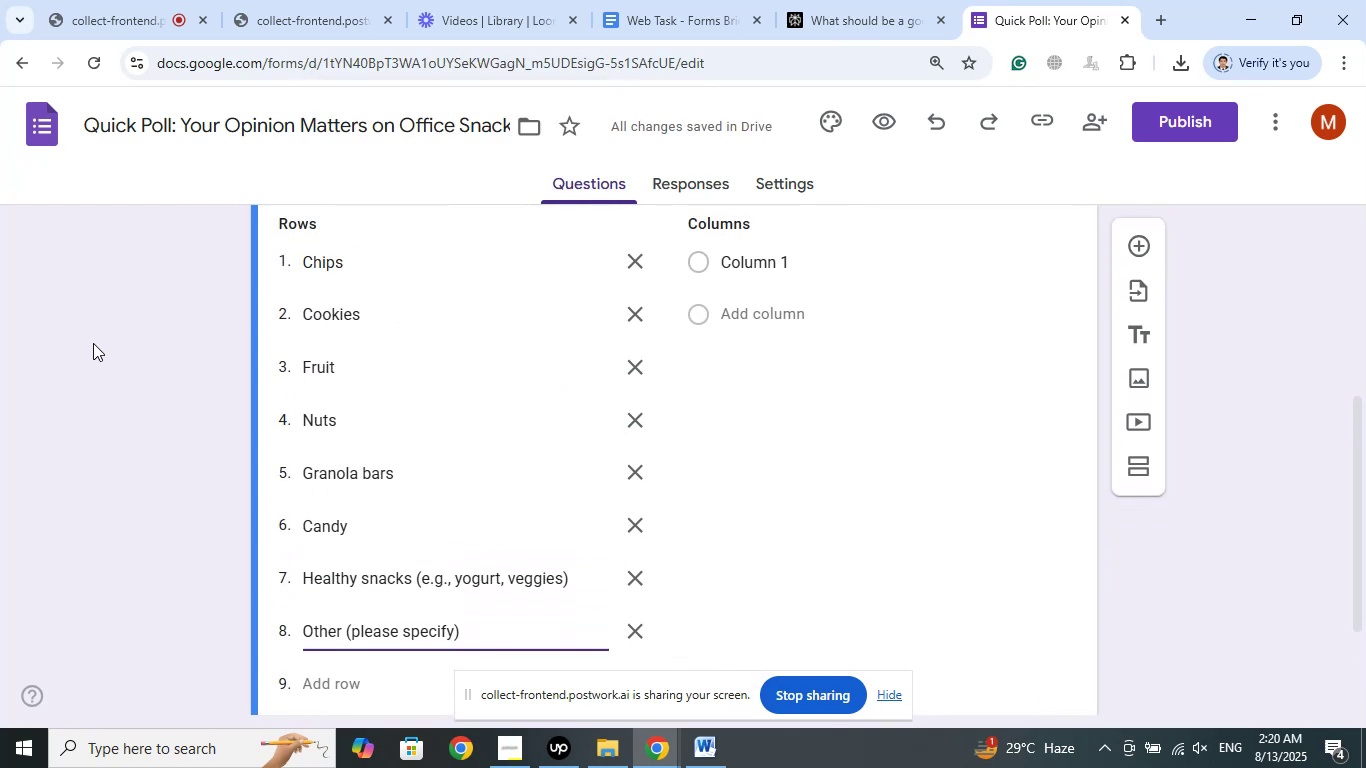 
left_click([93, 343])
 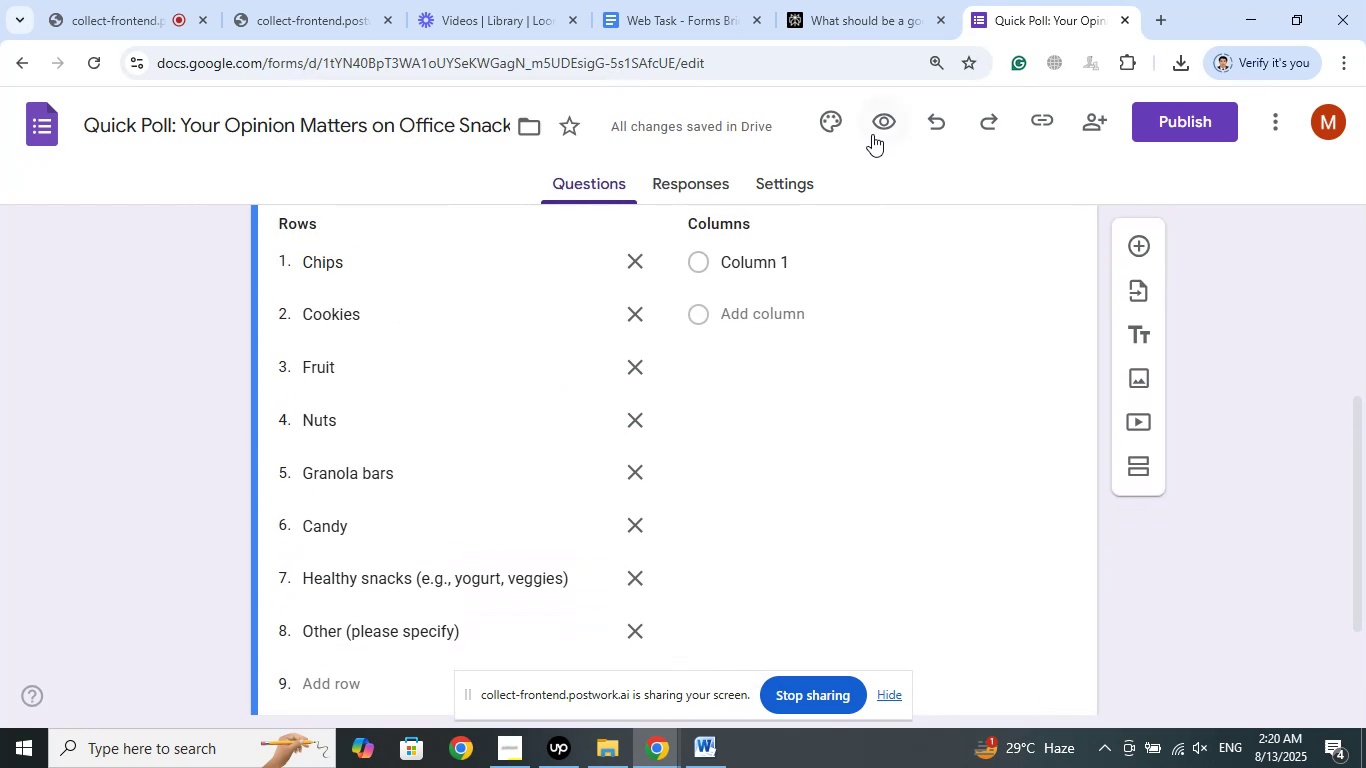 
left_click([877, 127])
 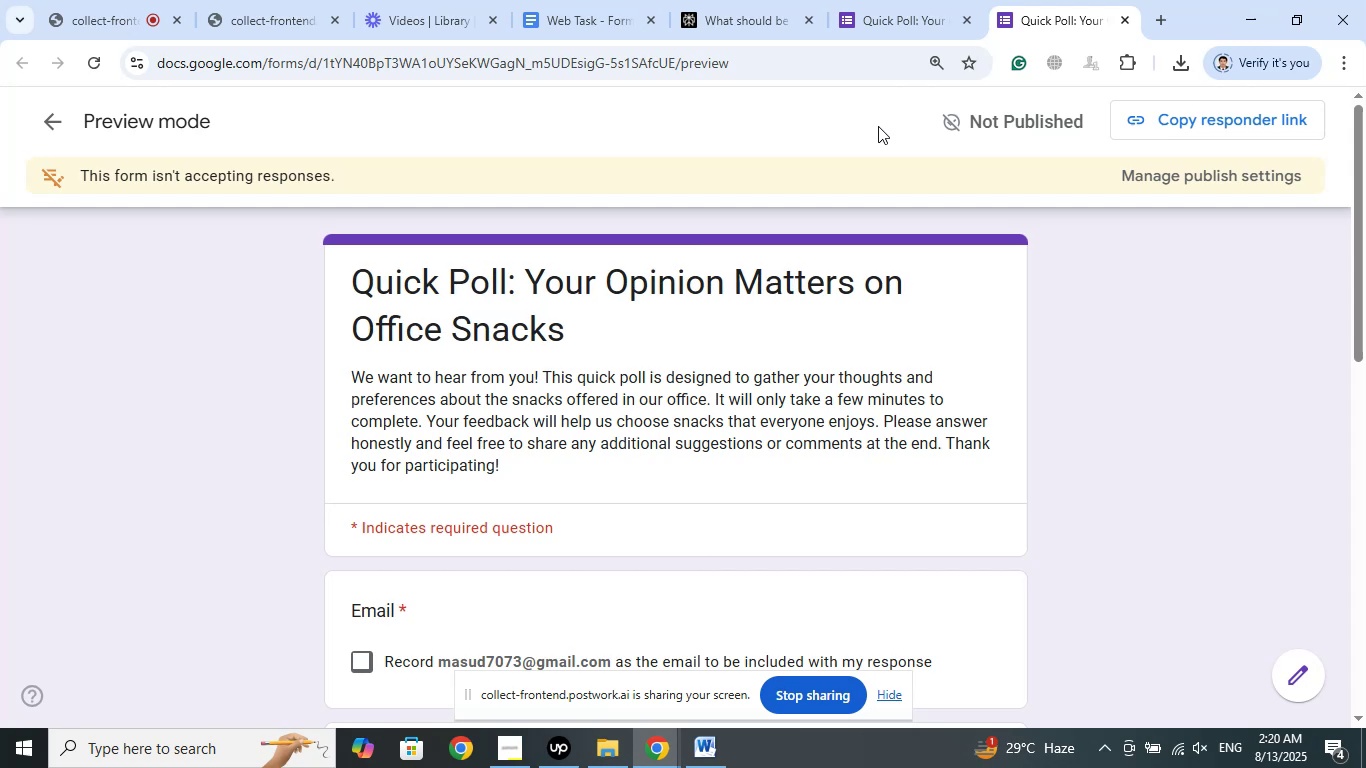 
wait(12.37)
 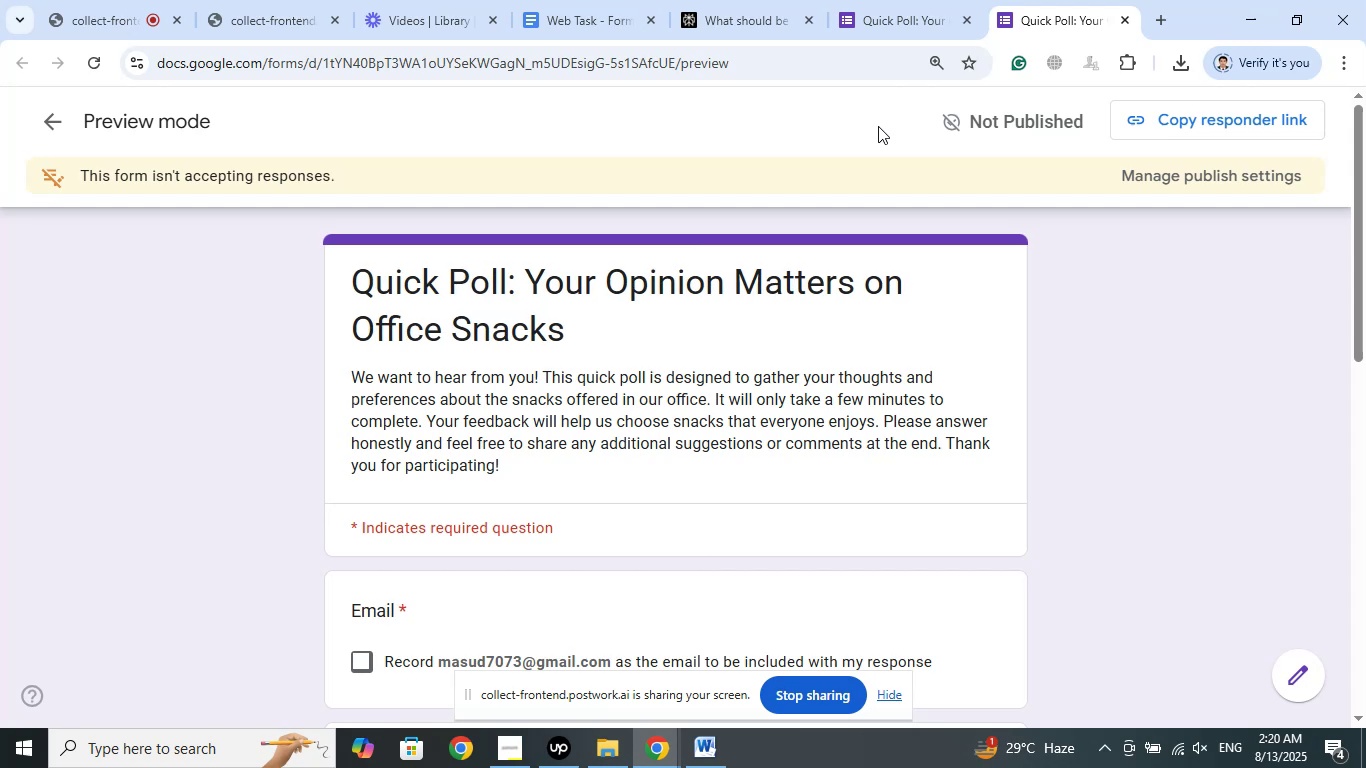 
scroll: coordinate [1058, 423], scroll_direction: down, amount: 7.0
 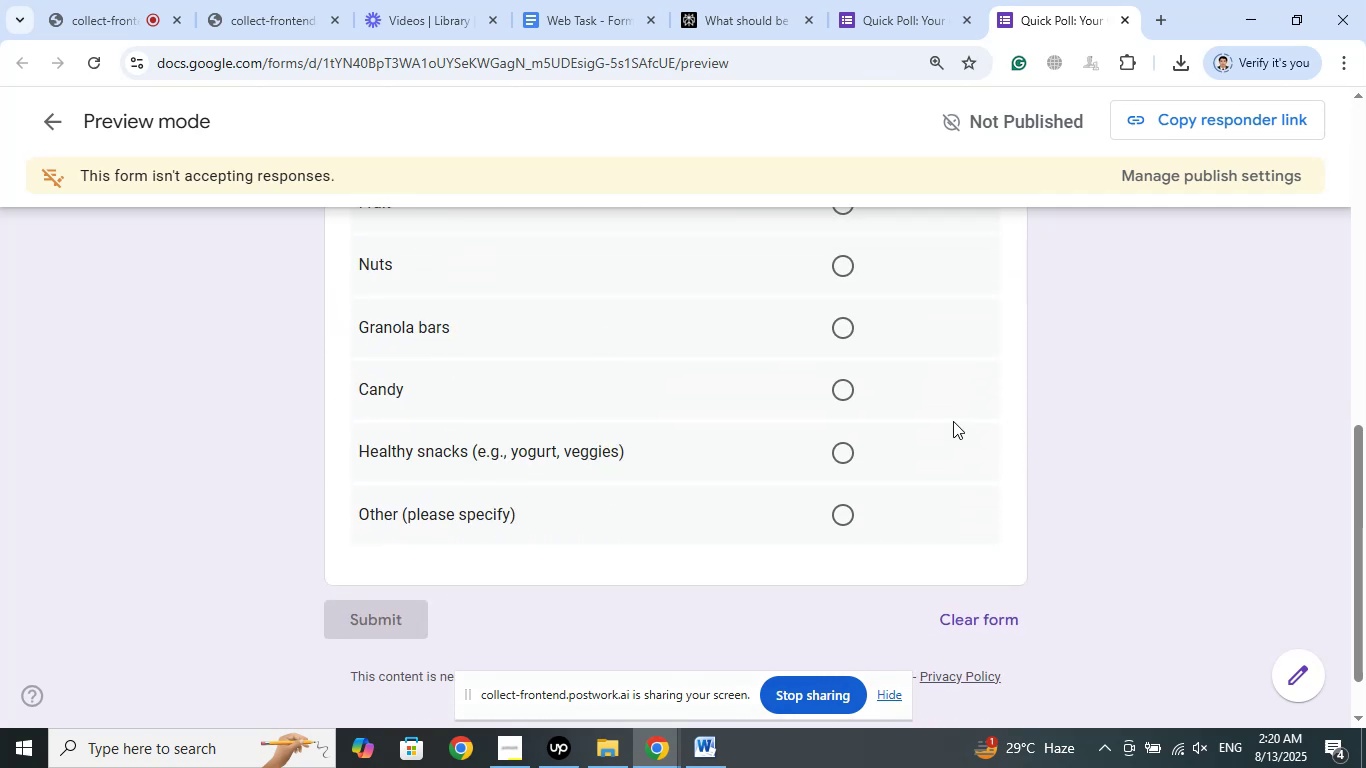 
scroll: coordinate [941, 418], scroll_direction: up, amount: 2.0
 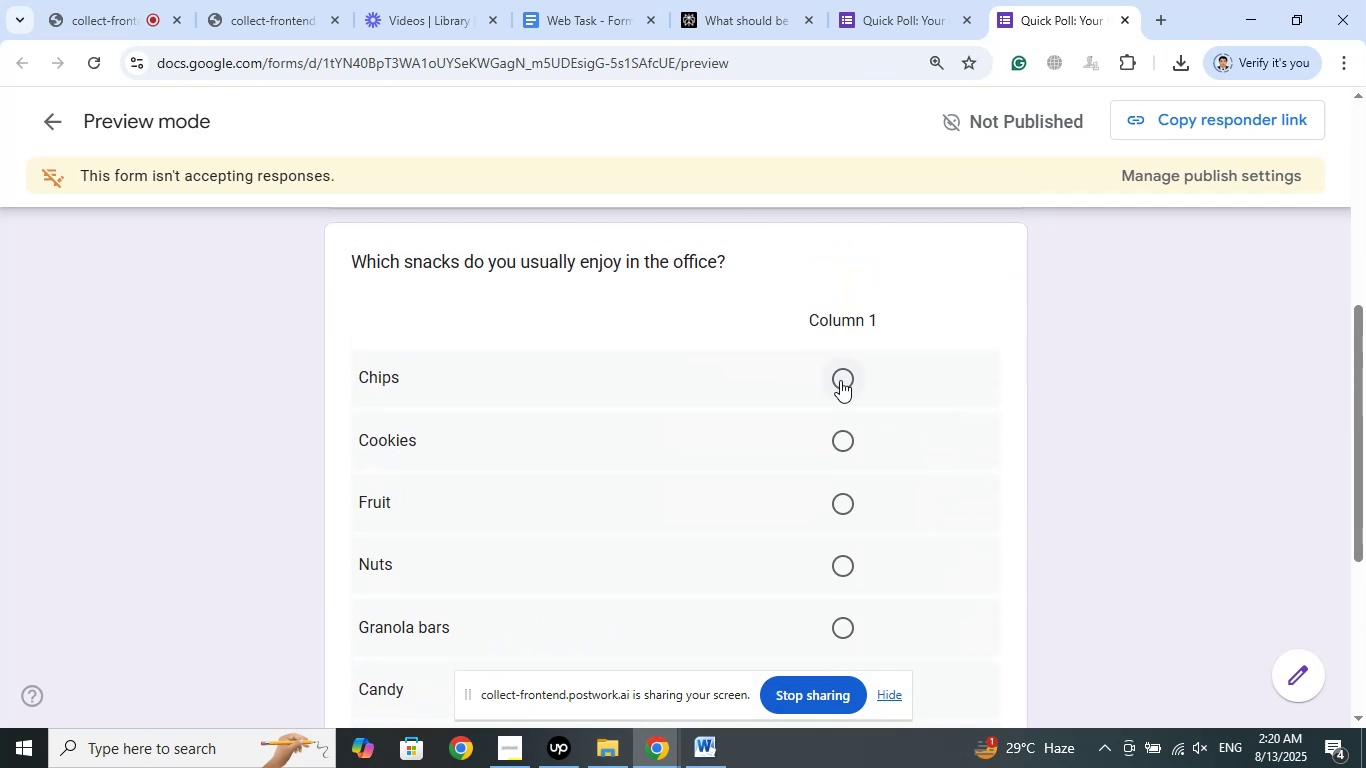 
left_click([840, 380])
 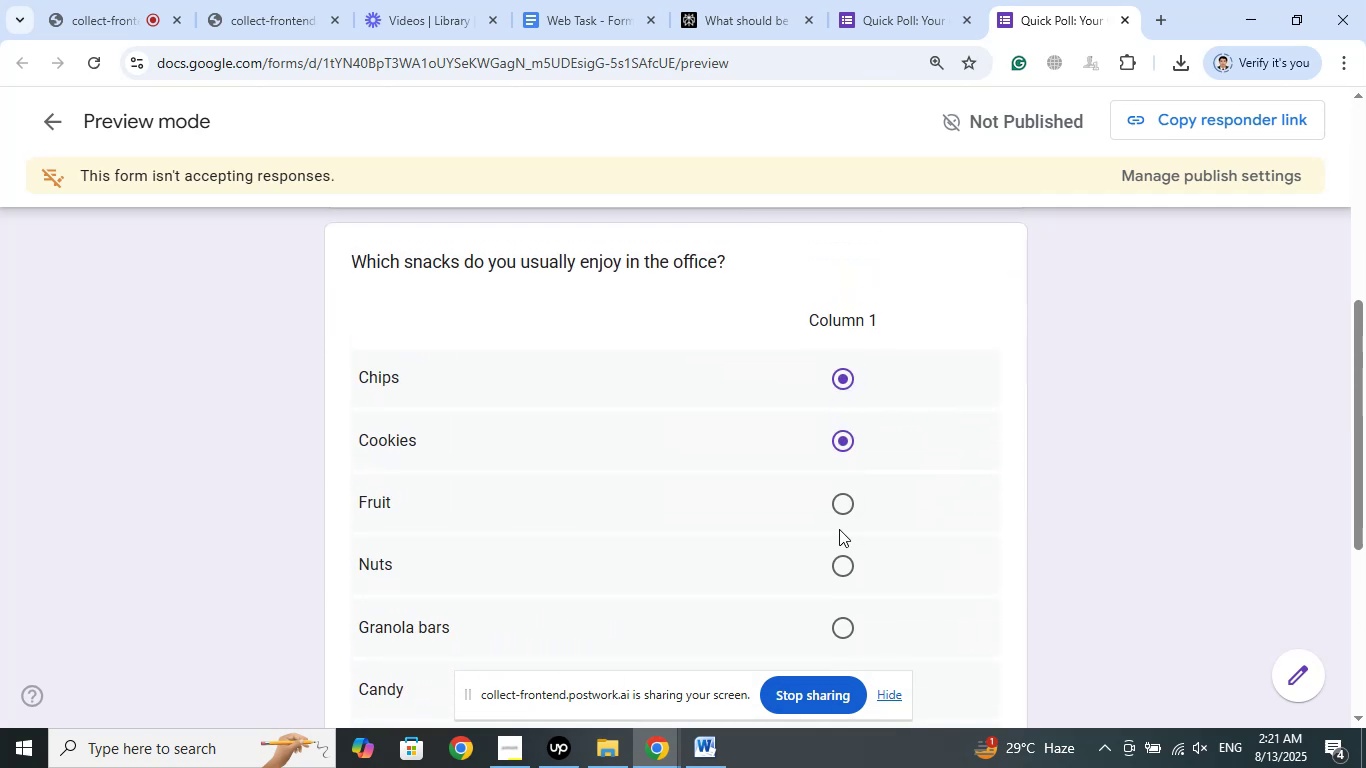 
left_click([842, 505])
 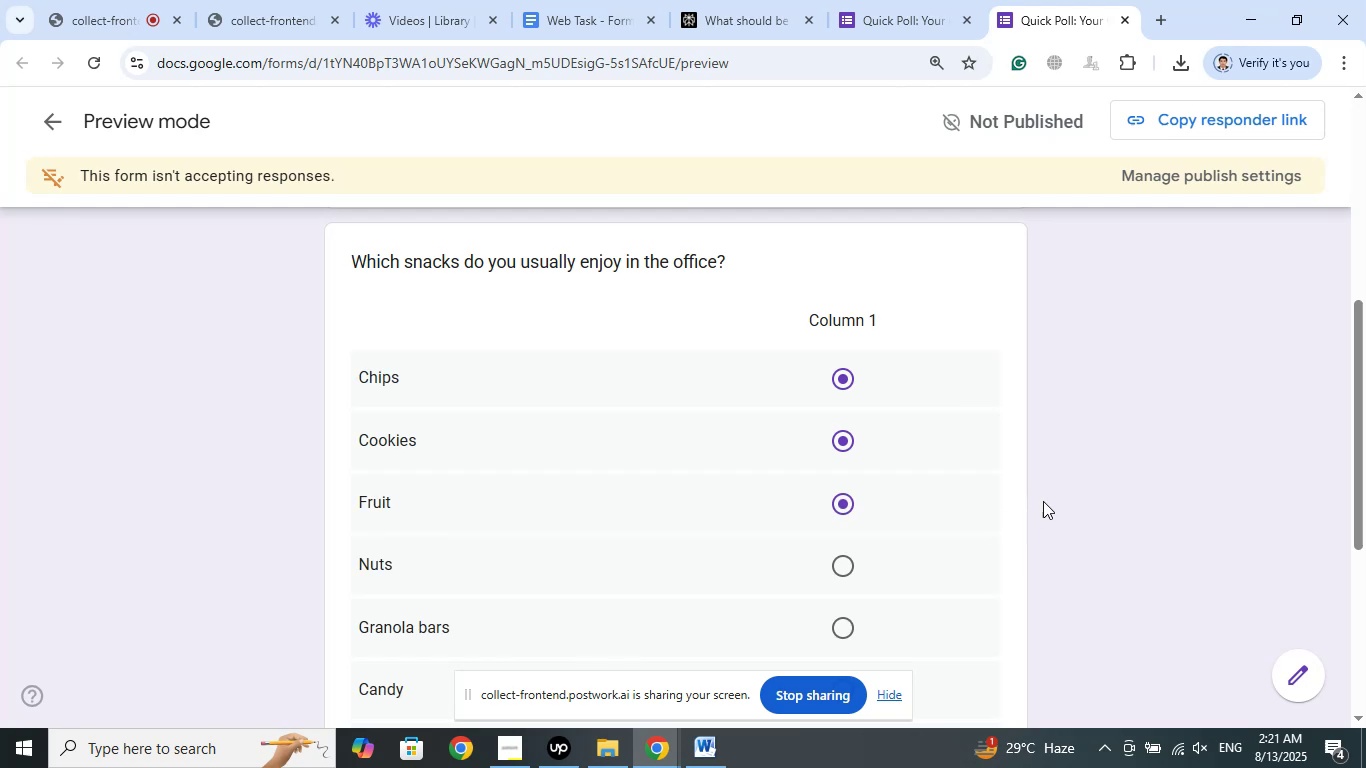 
scroll: coordinate [1057, 491], scroll_direction: down, amount: 3.0
 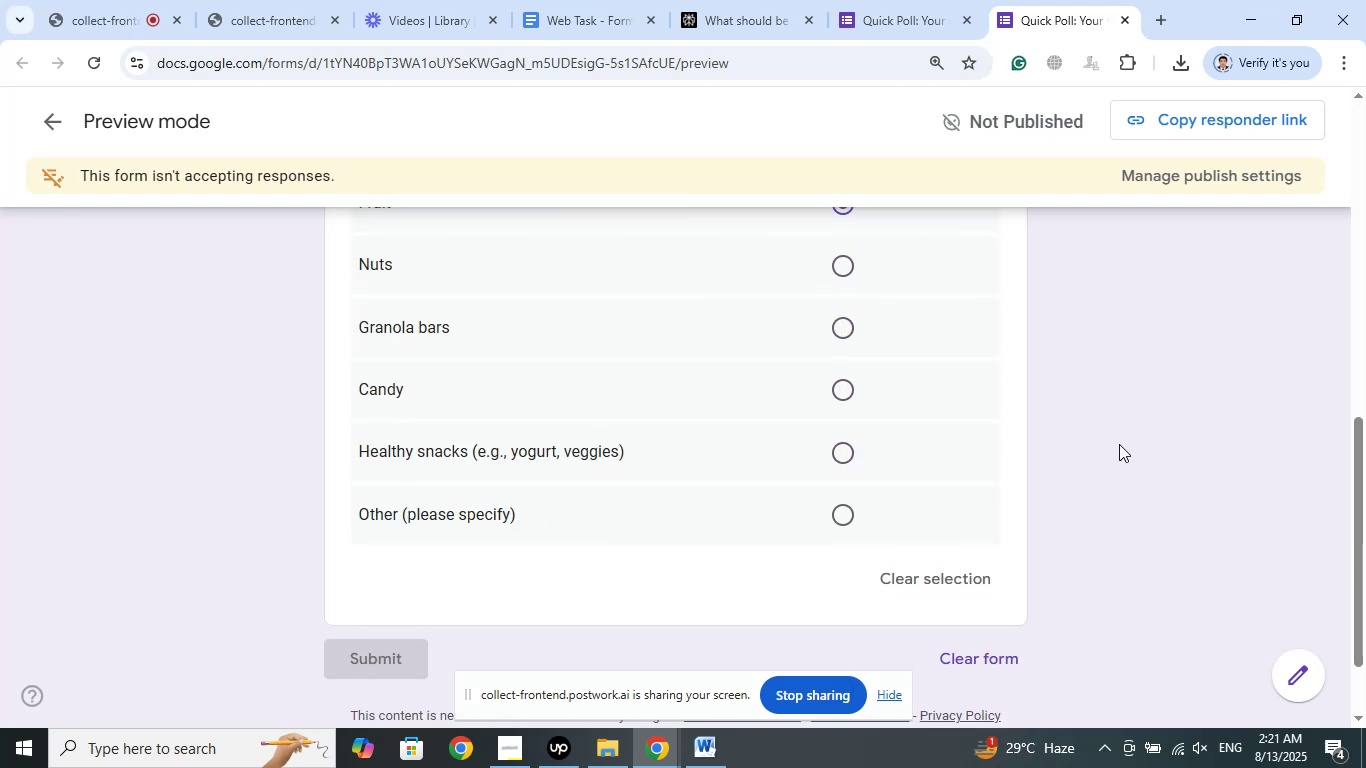 
left_click([1119, 444])
 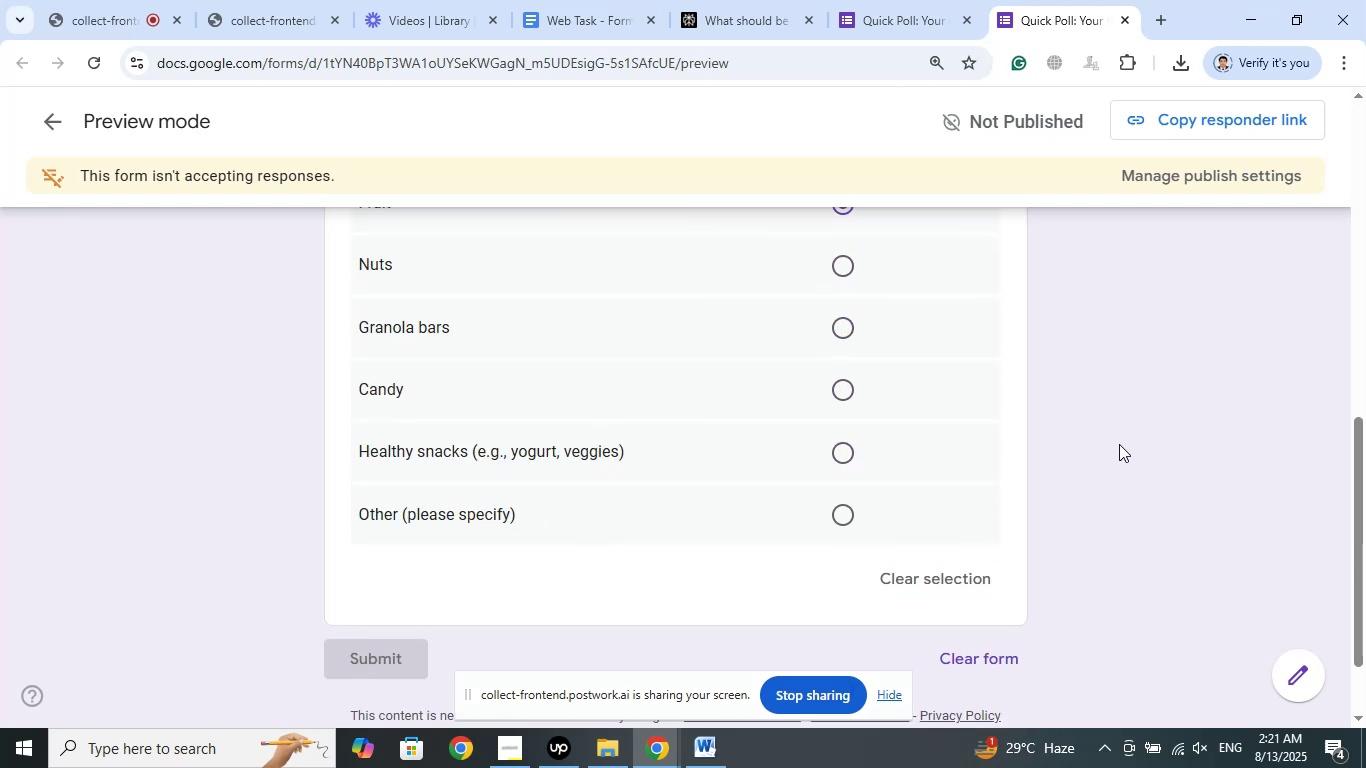 
scroll: coordinate [1119, 444], scroll_direction: down, amount: 2.0
 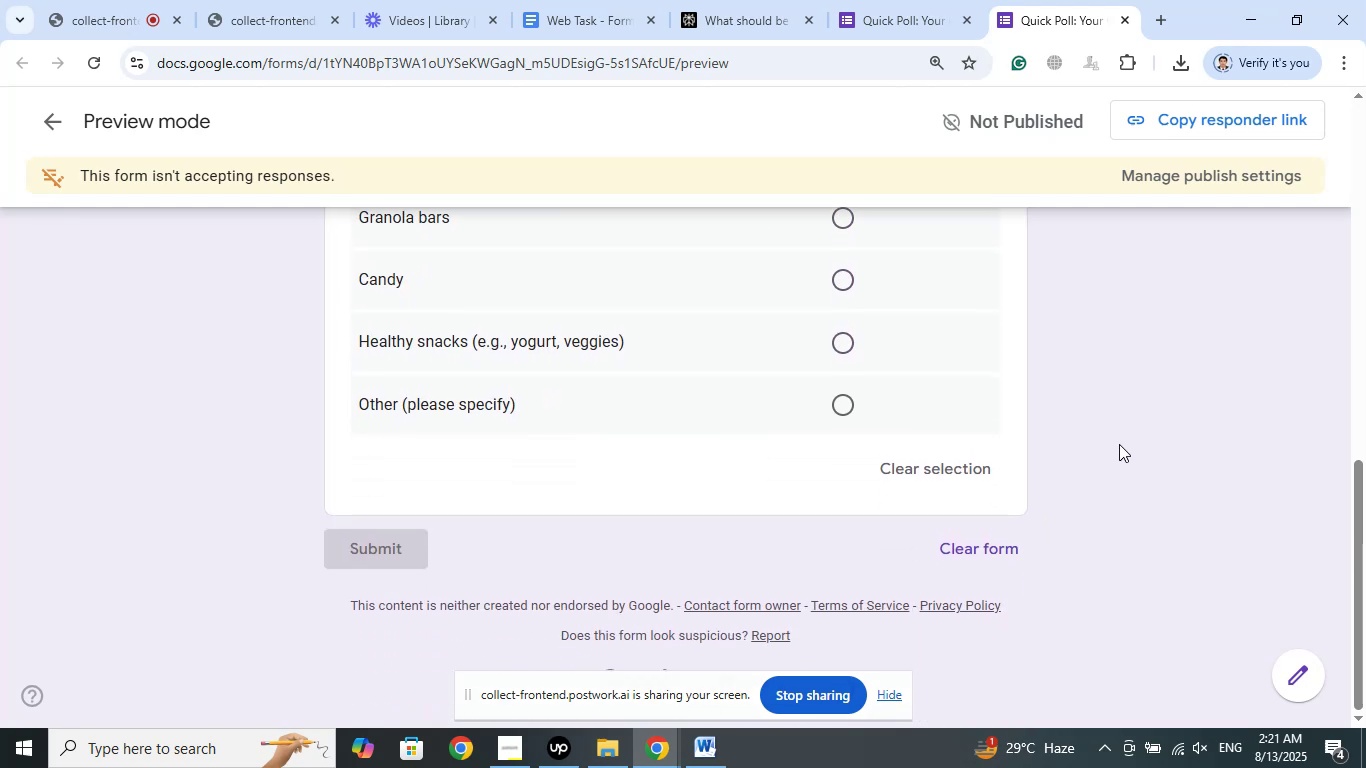 
scroll: coordinate [1119, 444], scroll_direction: up, amount: 6.0
 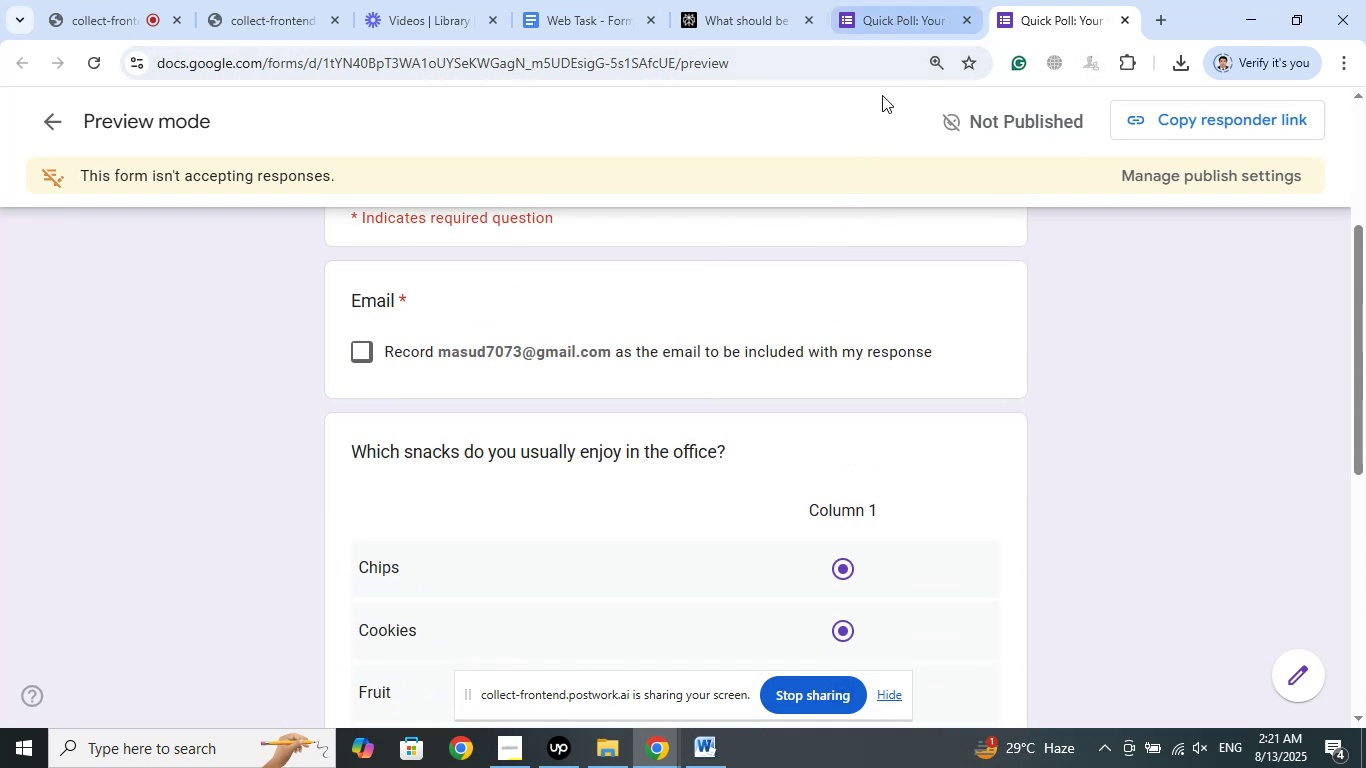 
left_click([915, 0])
 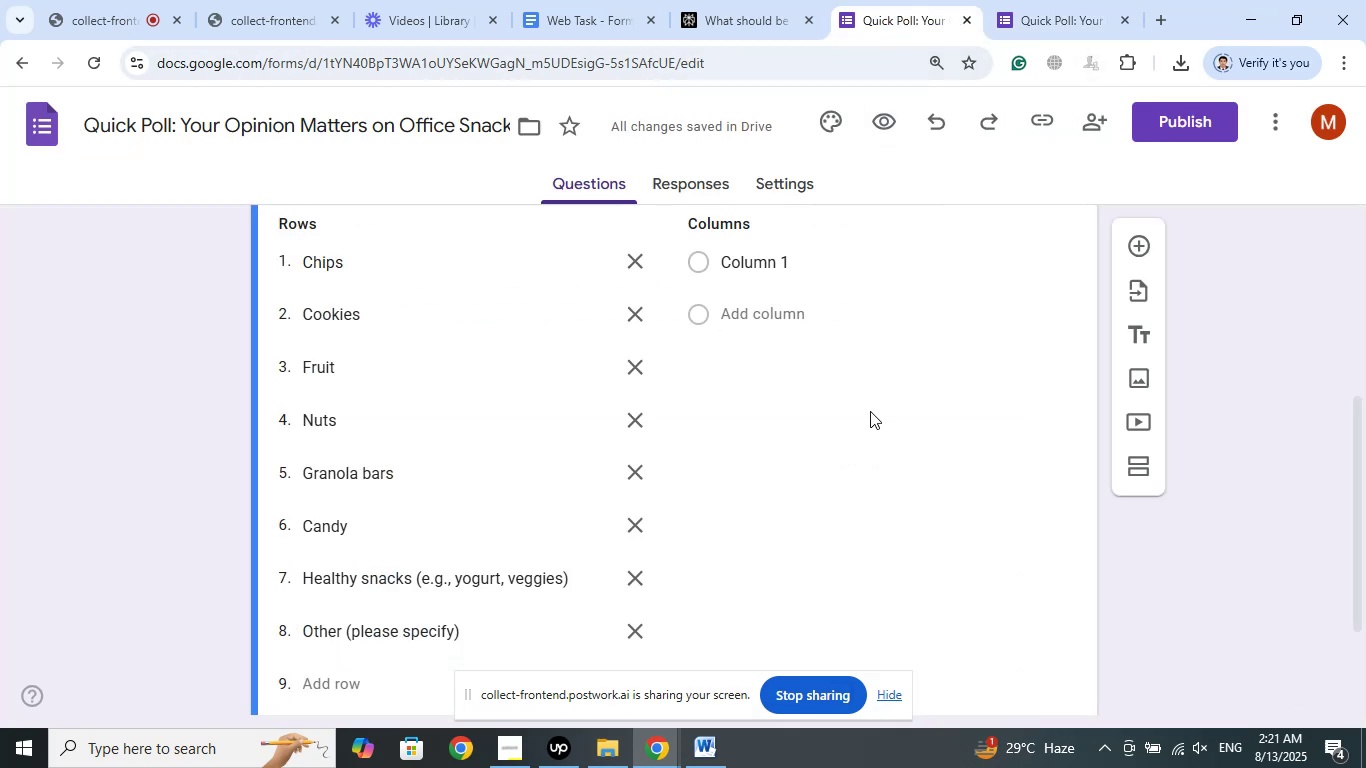 
scroll: coordinate [870, 411], scroll_direction: up, amount: 1.0
 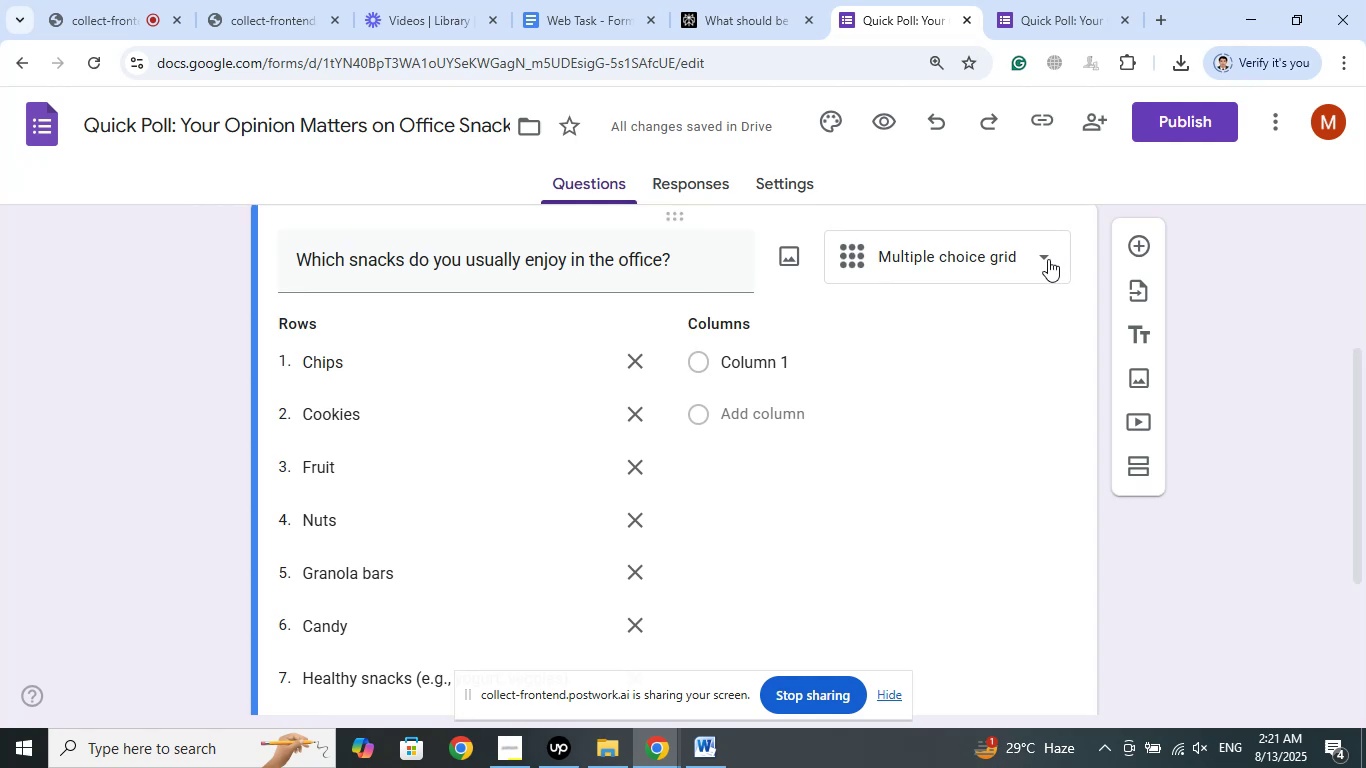 
left_click([1048, 259])
 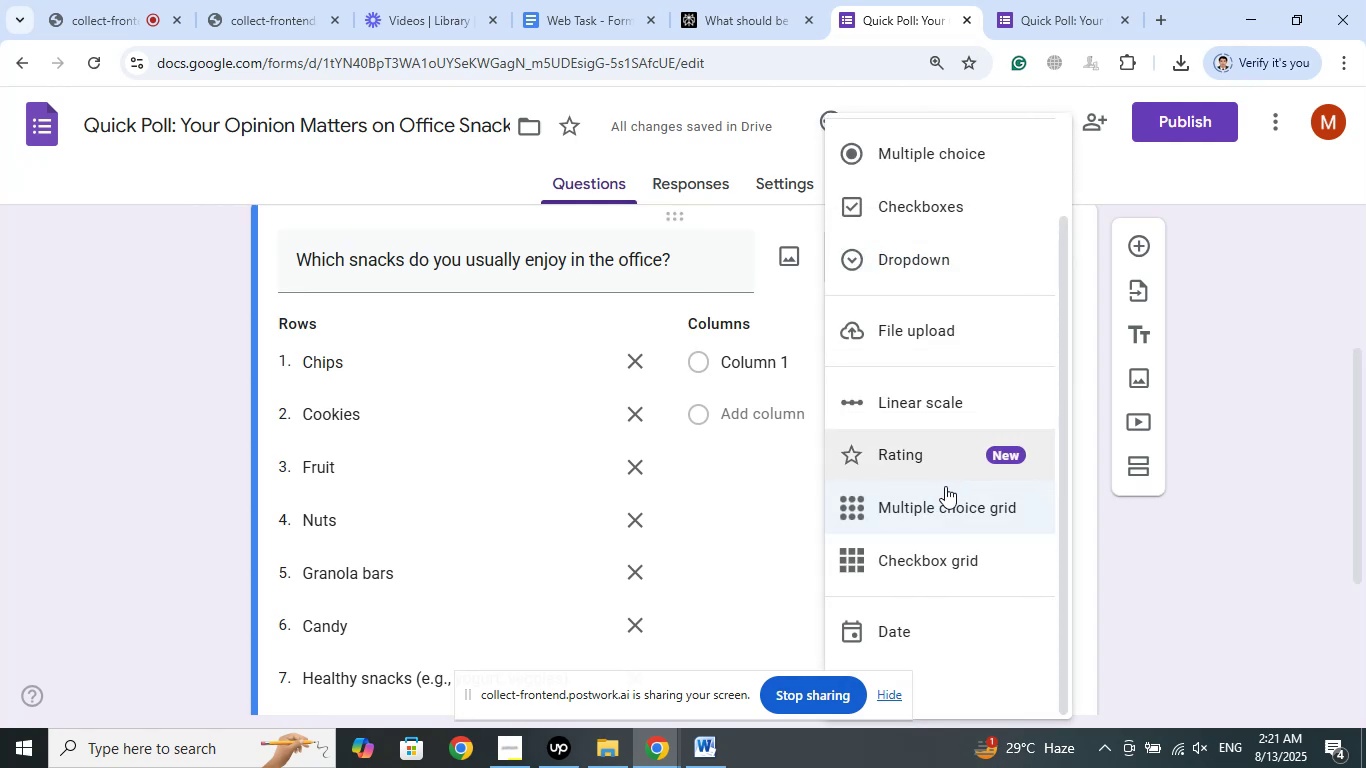 
left_click([915, 564])
 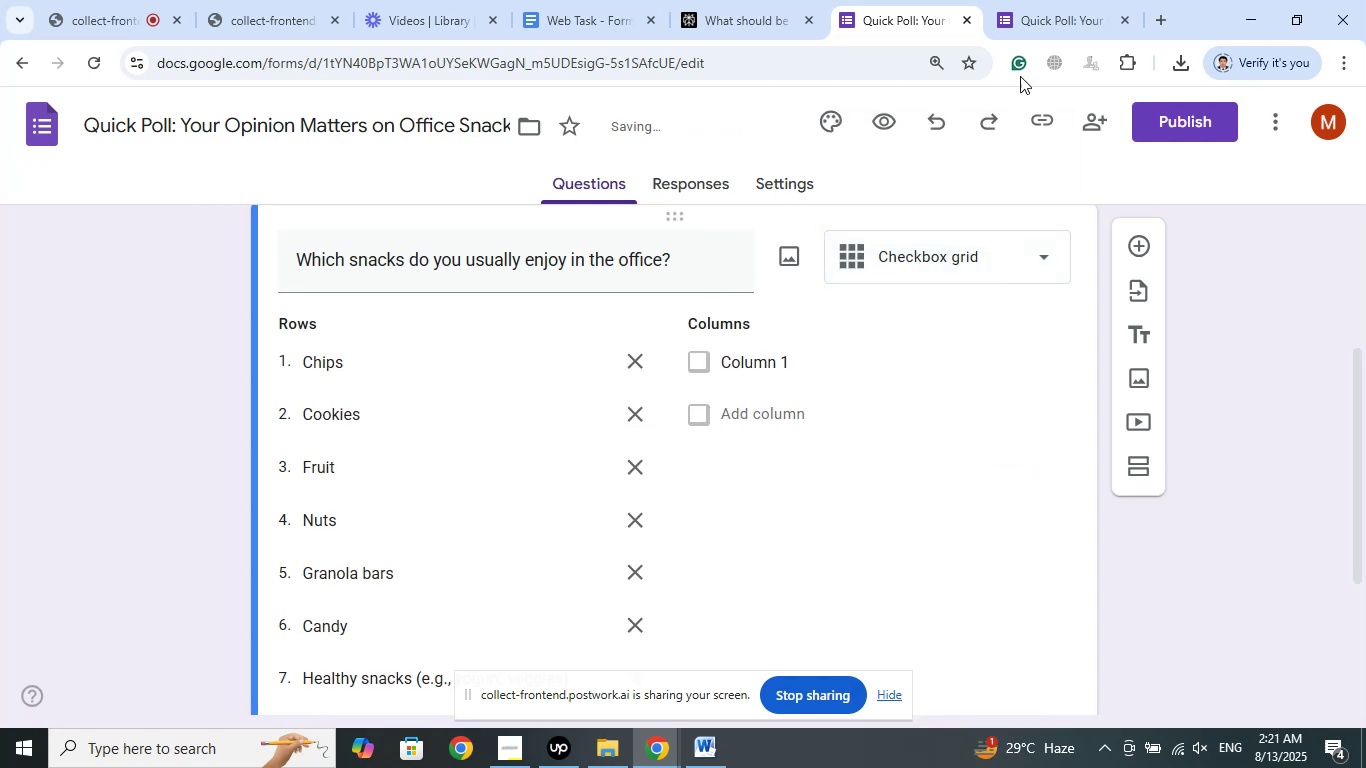 
left_click([1046, 0])
 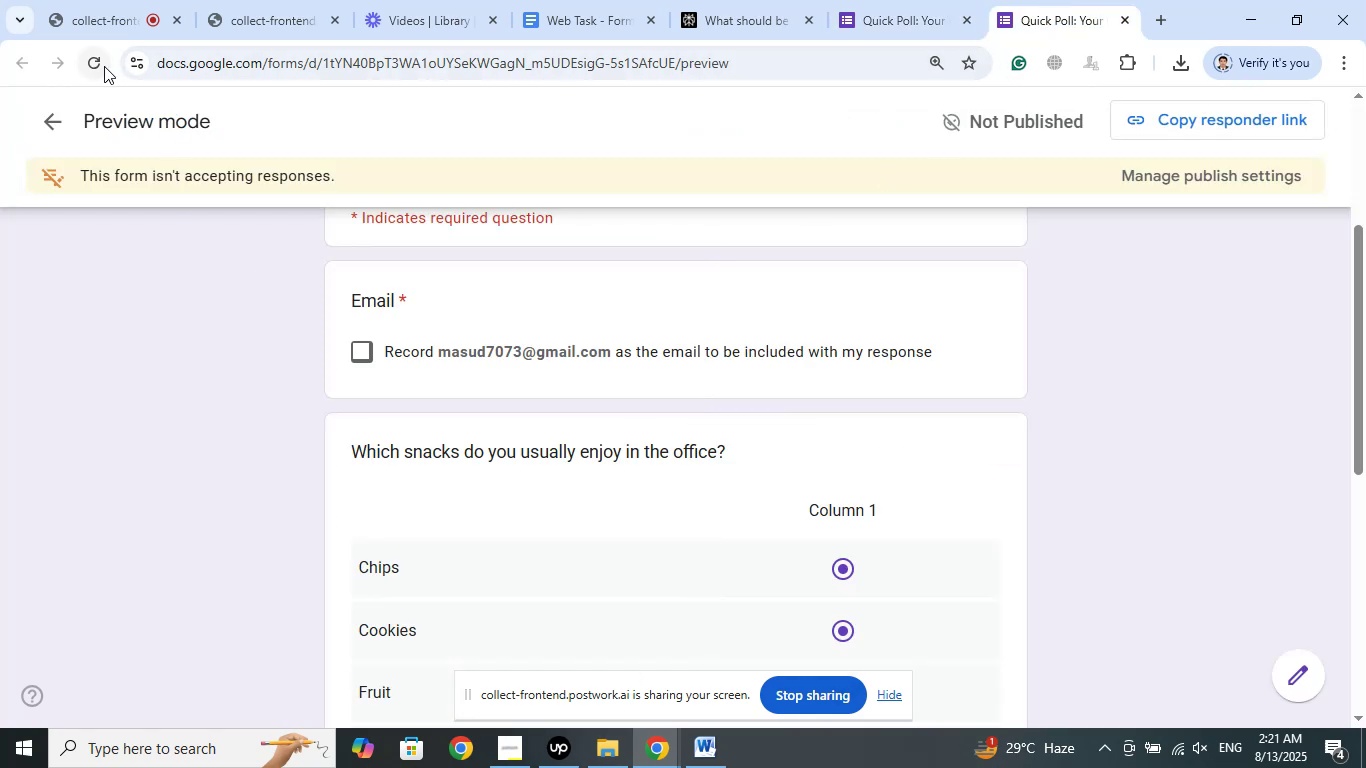 
left_click([93, 67])
 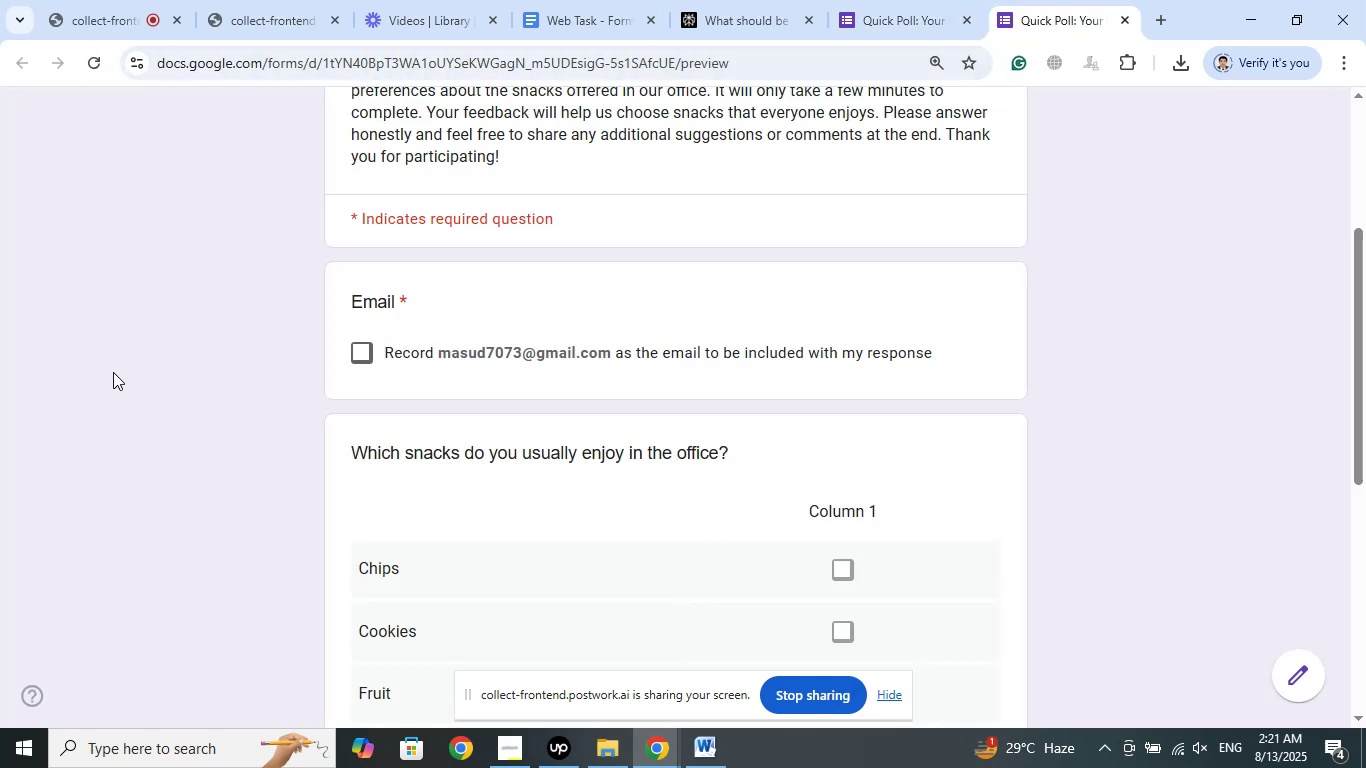 
scroll: coordinate [113, 372], scroll_direction: down, amount: 2.0
 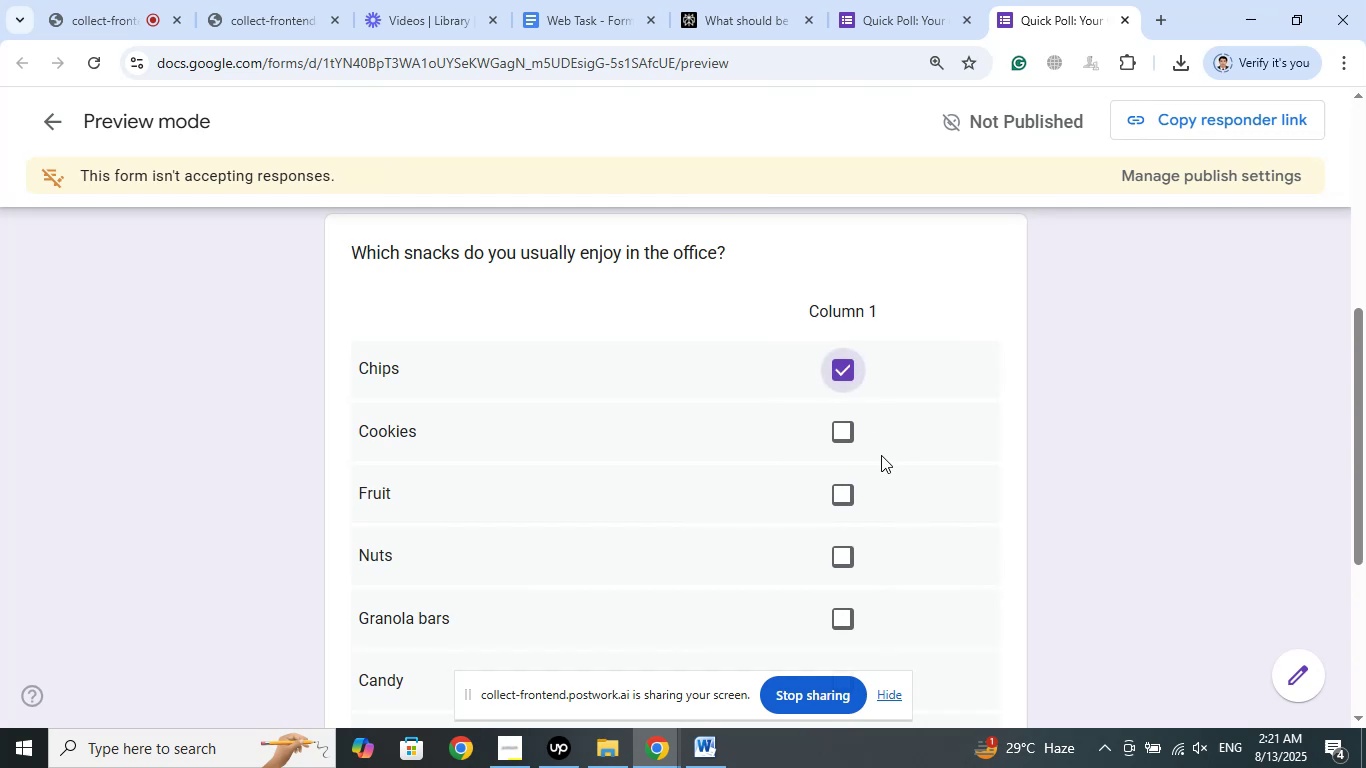 
left_click([840, 498])
 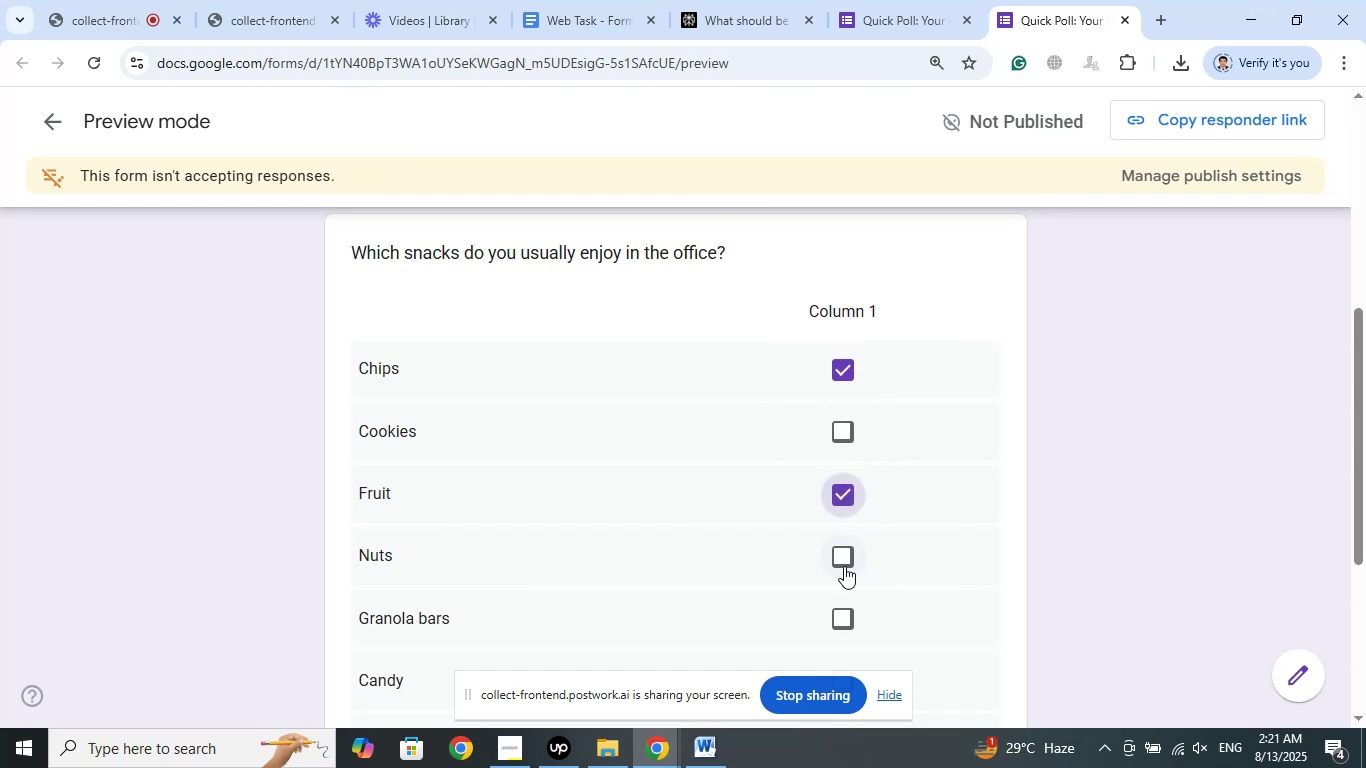 
left_click([844, 566])
 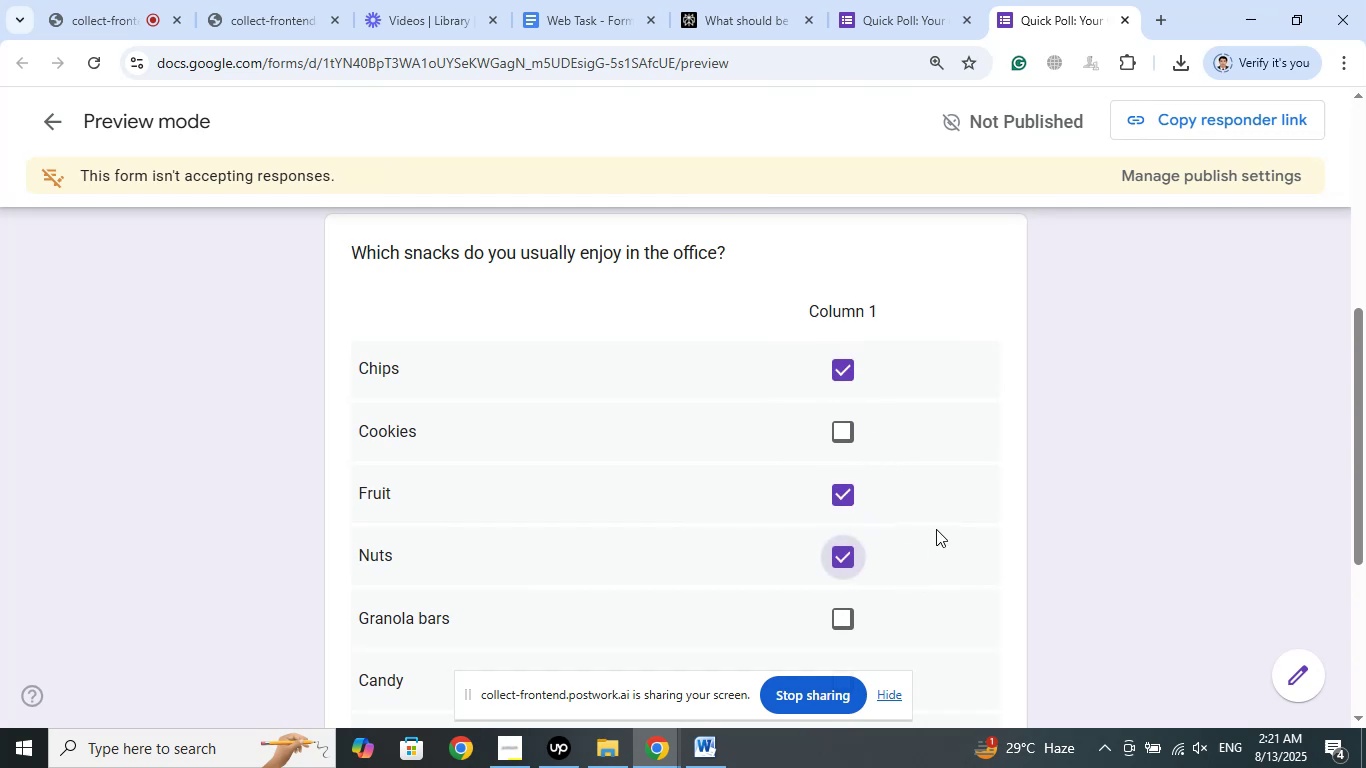 
scroll: coordinate [988, 421], scroll_direction: down, amount: 2.0
 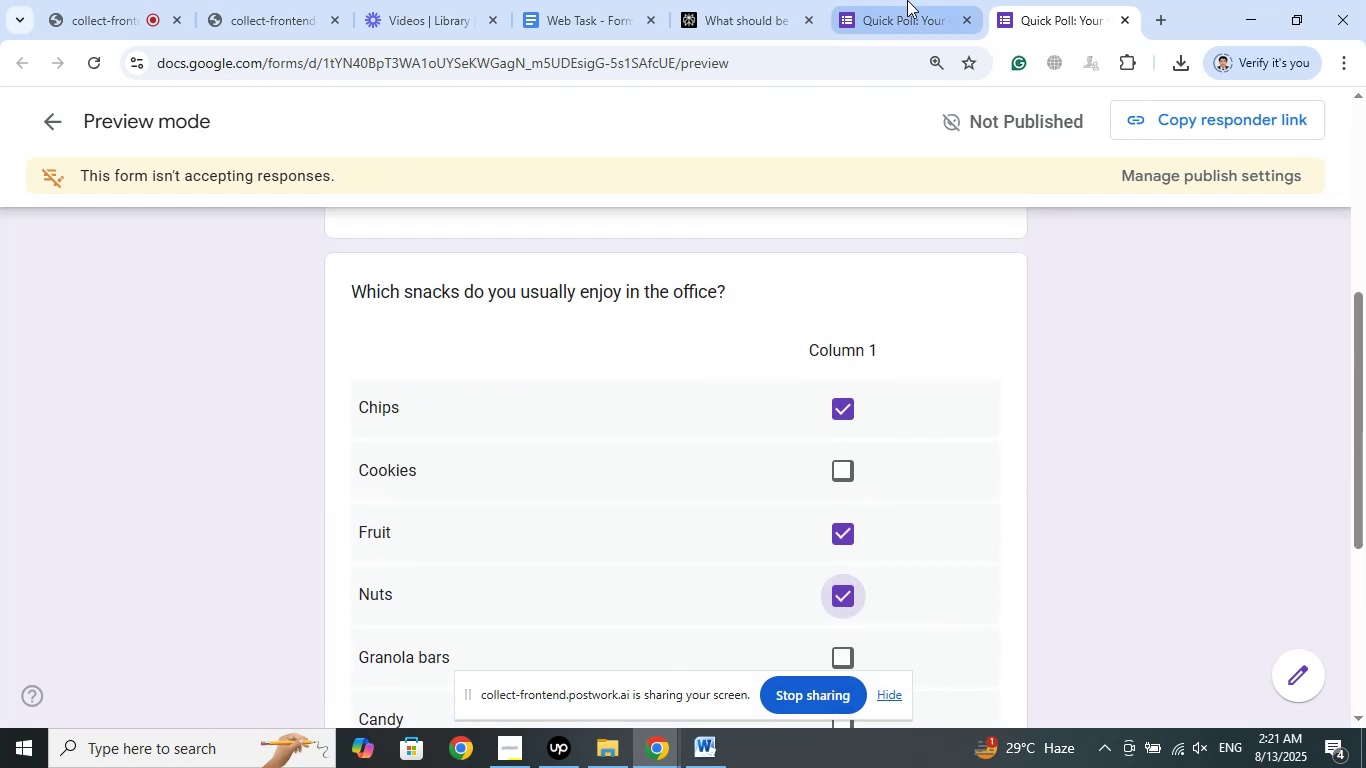 
left_click([907, 0])
 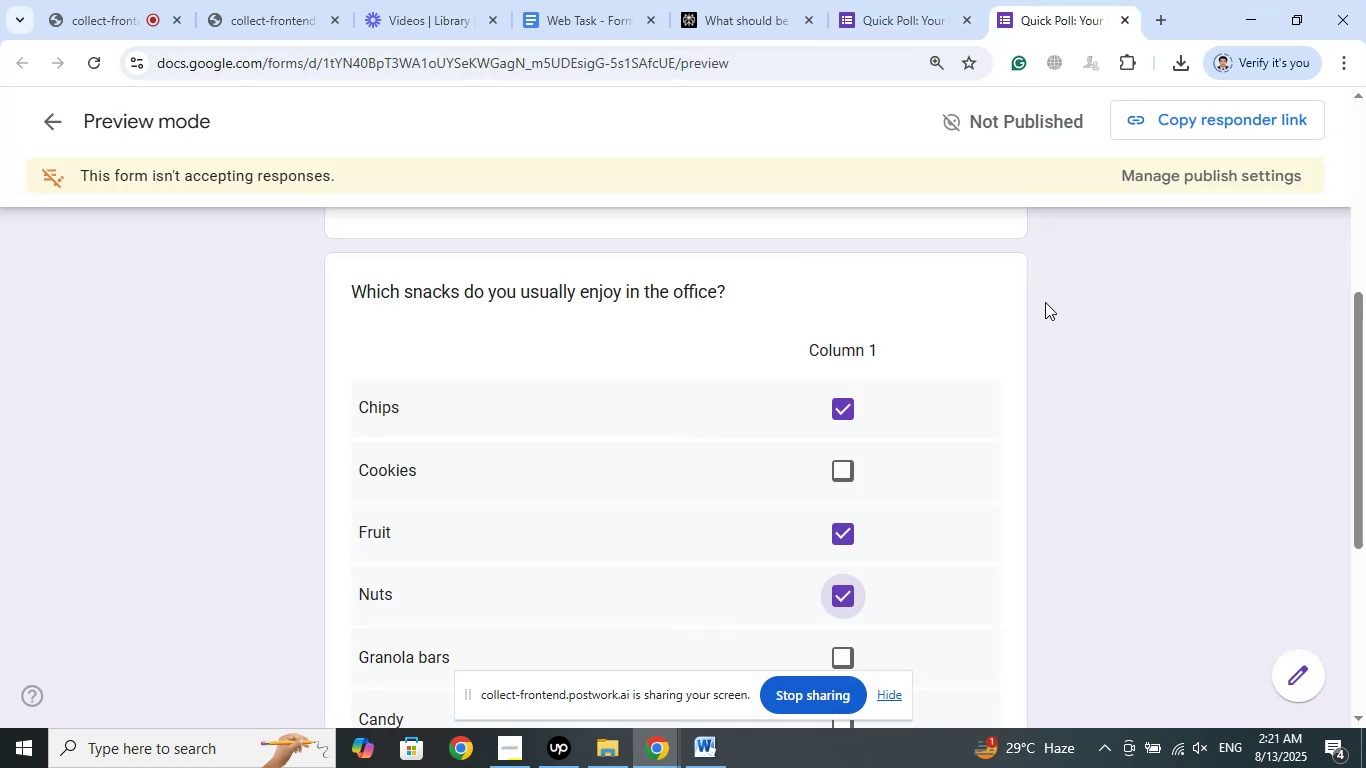 
left_click([1082, 368])
 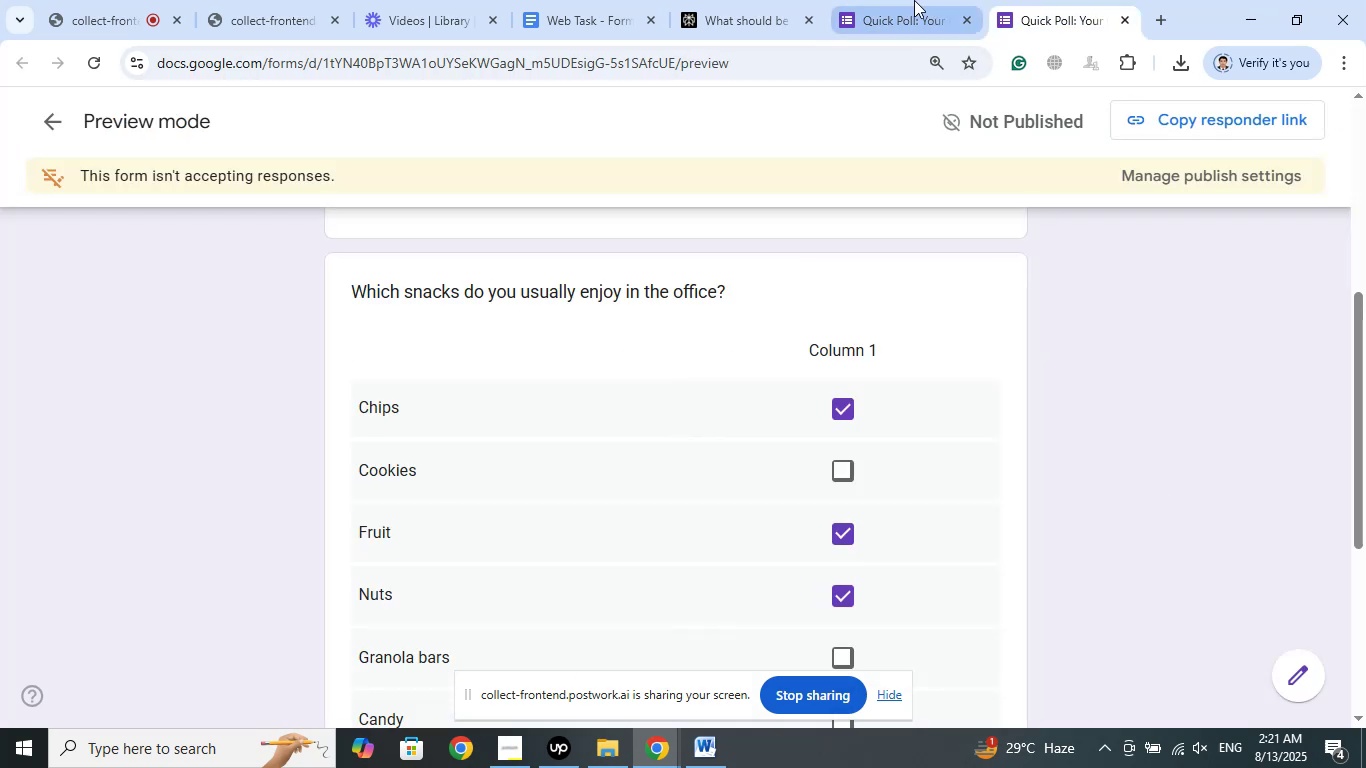 
left_click([914, 0])
 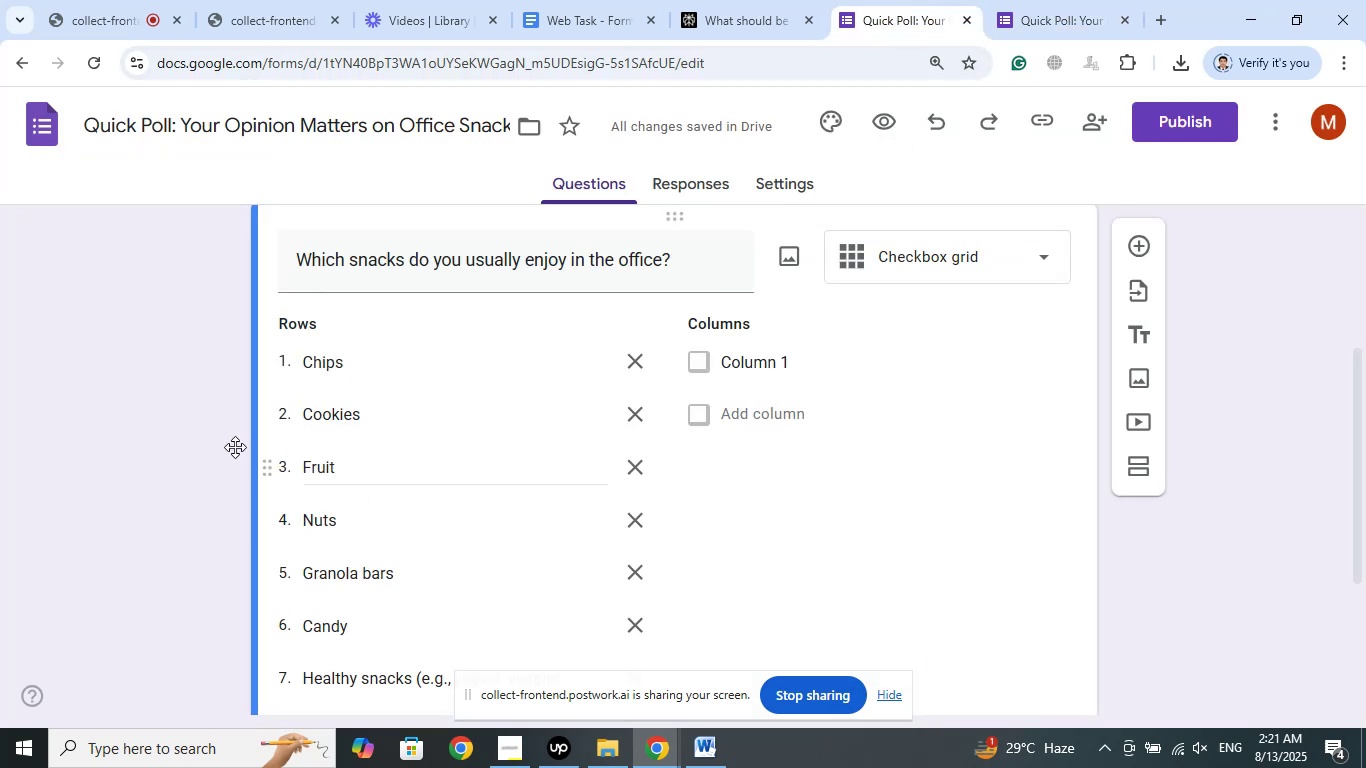 
scroll: coordinate [92, 365], scroll_direction: down, amount: 5.0
 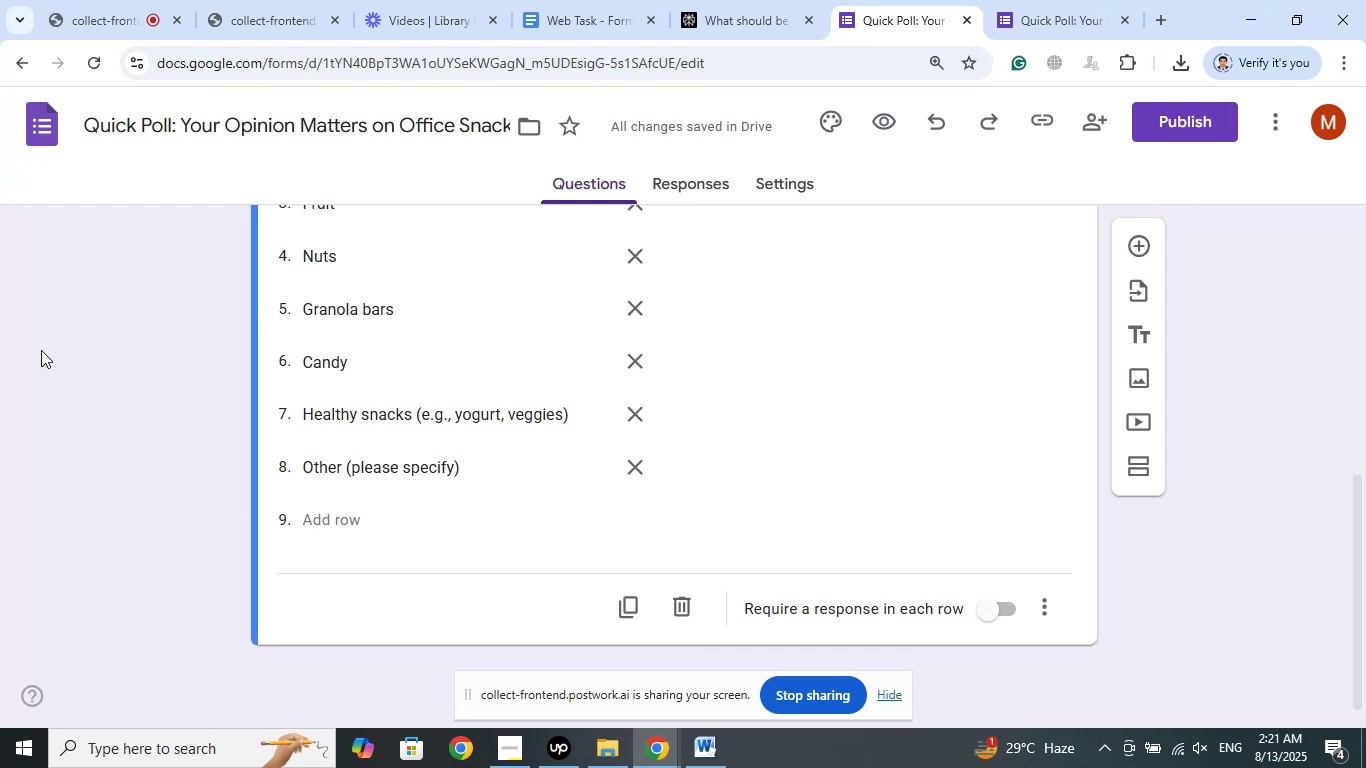 
left_click([42, 344])
 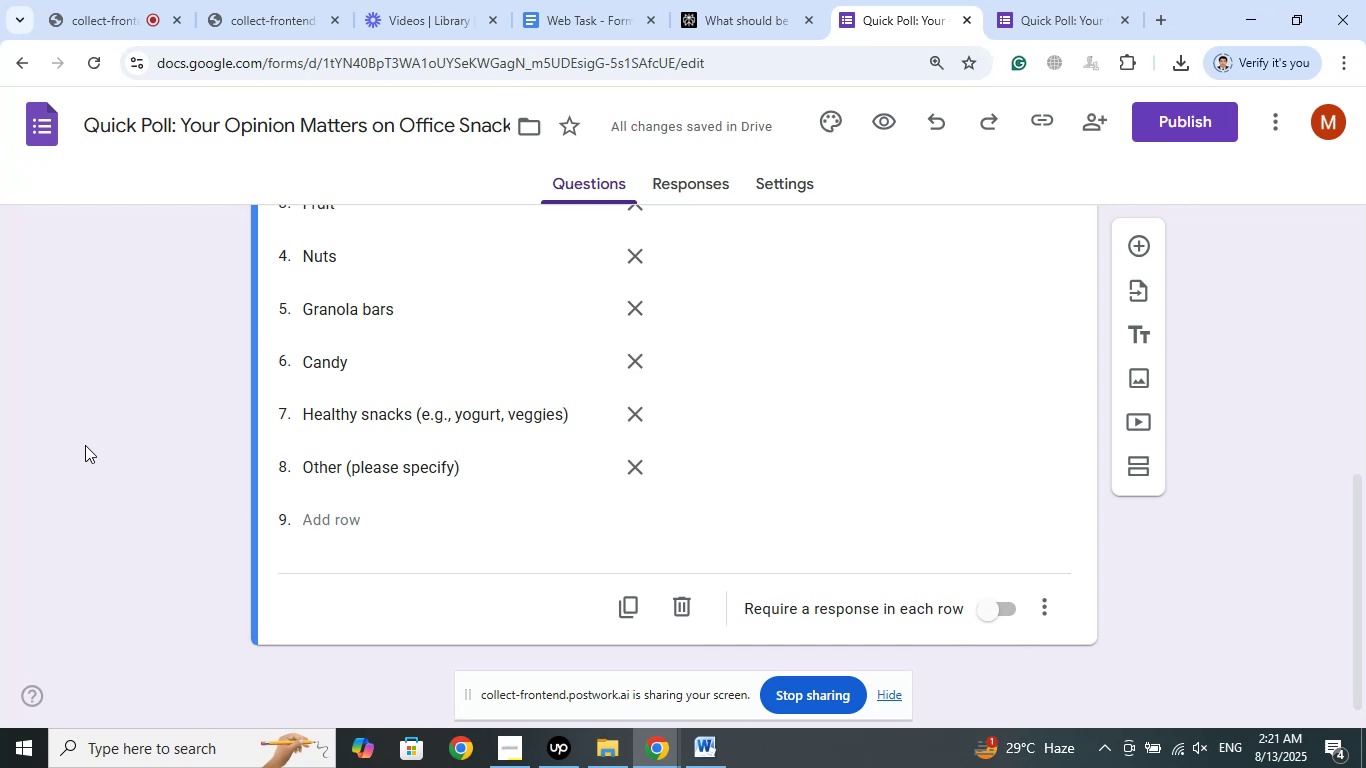 
wait(10.43)
 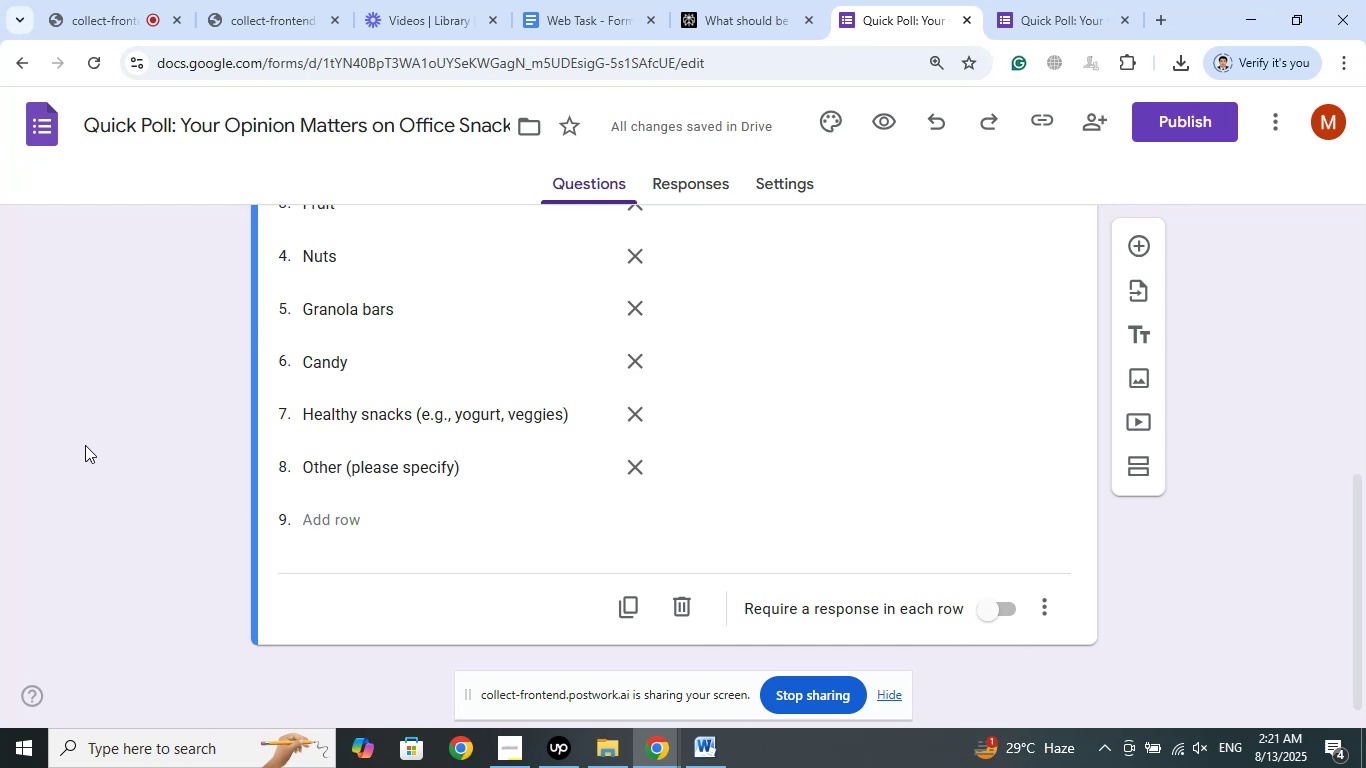 
left_click([101, 0])
 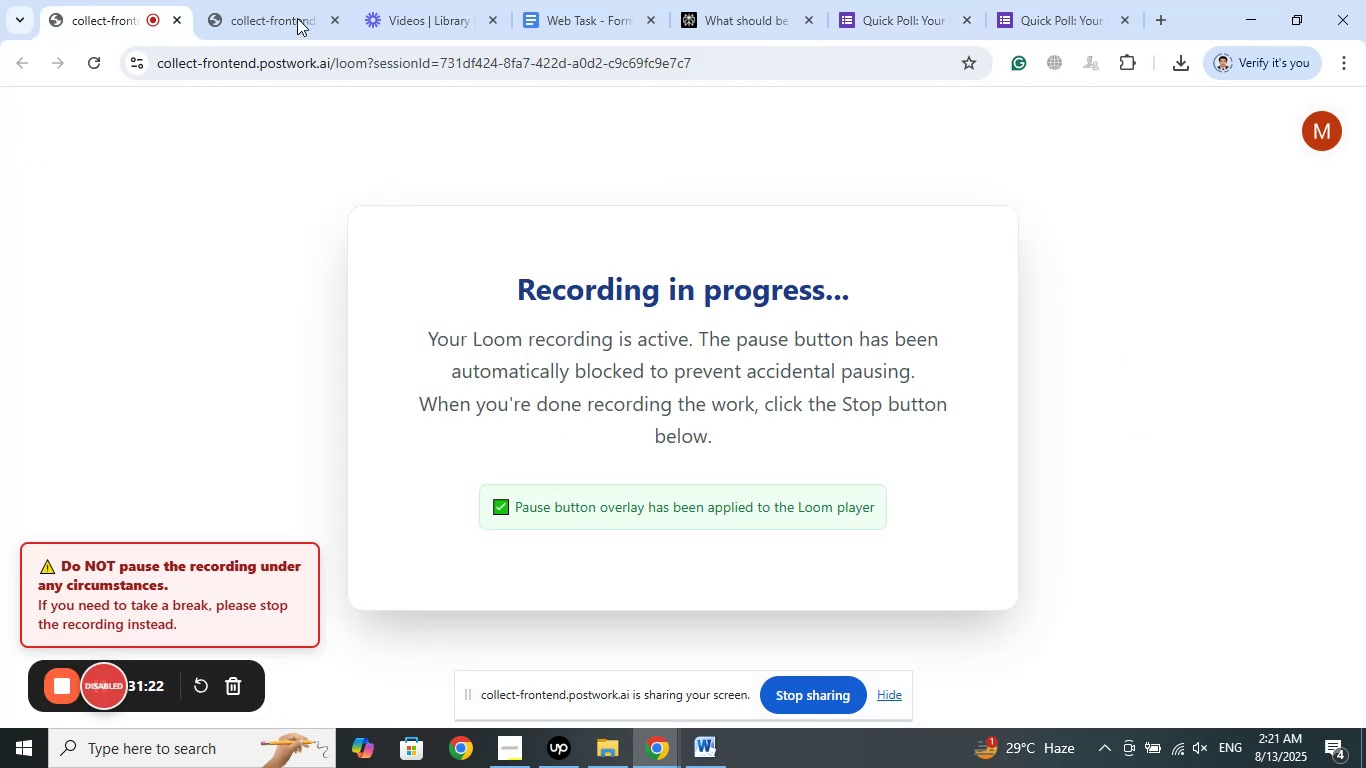 
left_click([291, 0])
 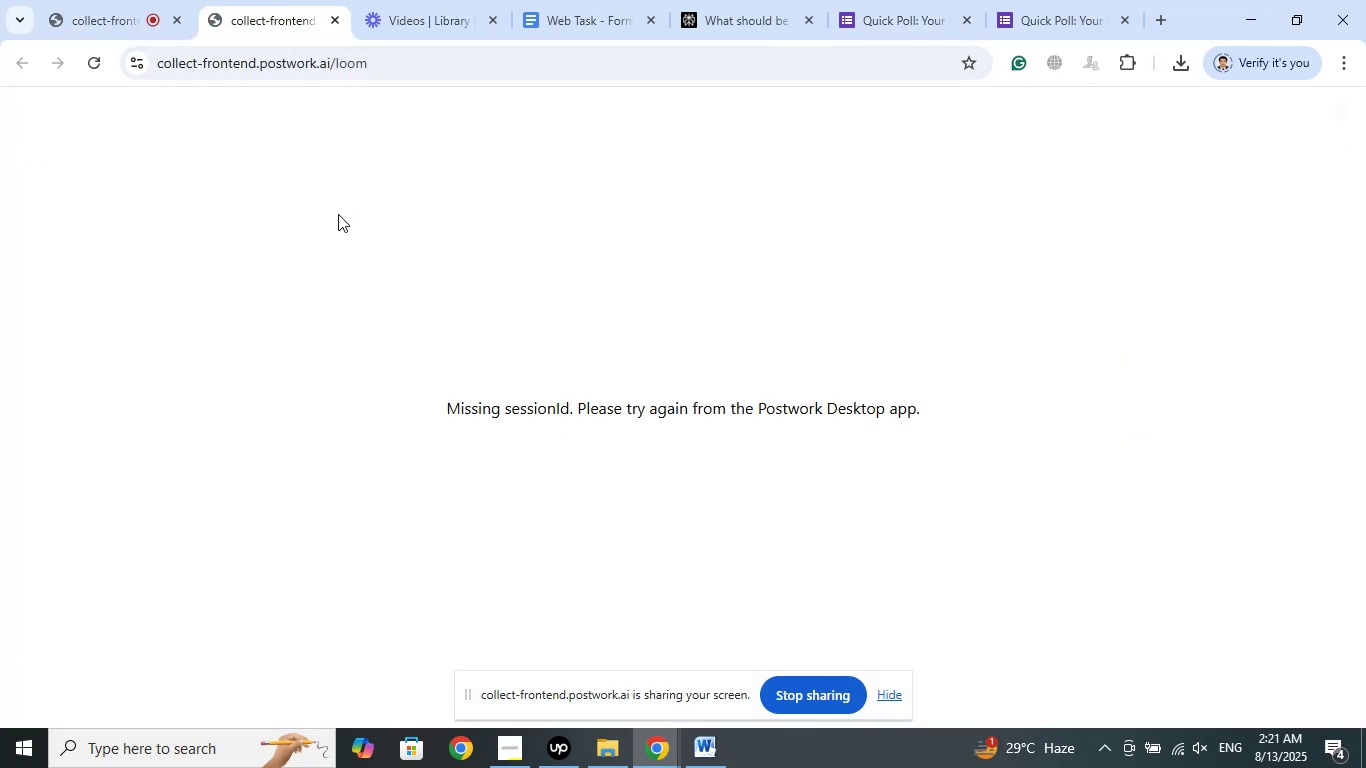 
left_click([408, 0])
 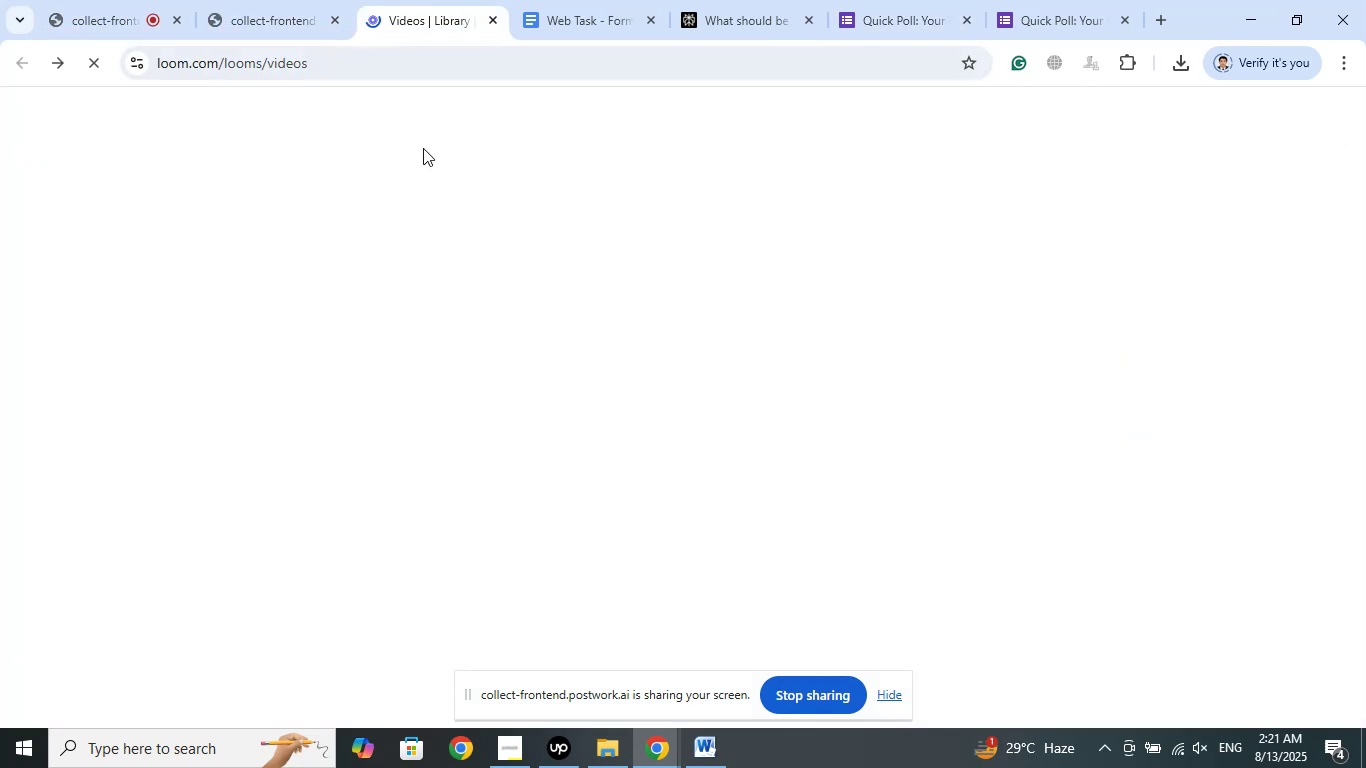 
mouse_move([439, 193])
 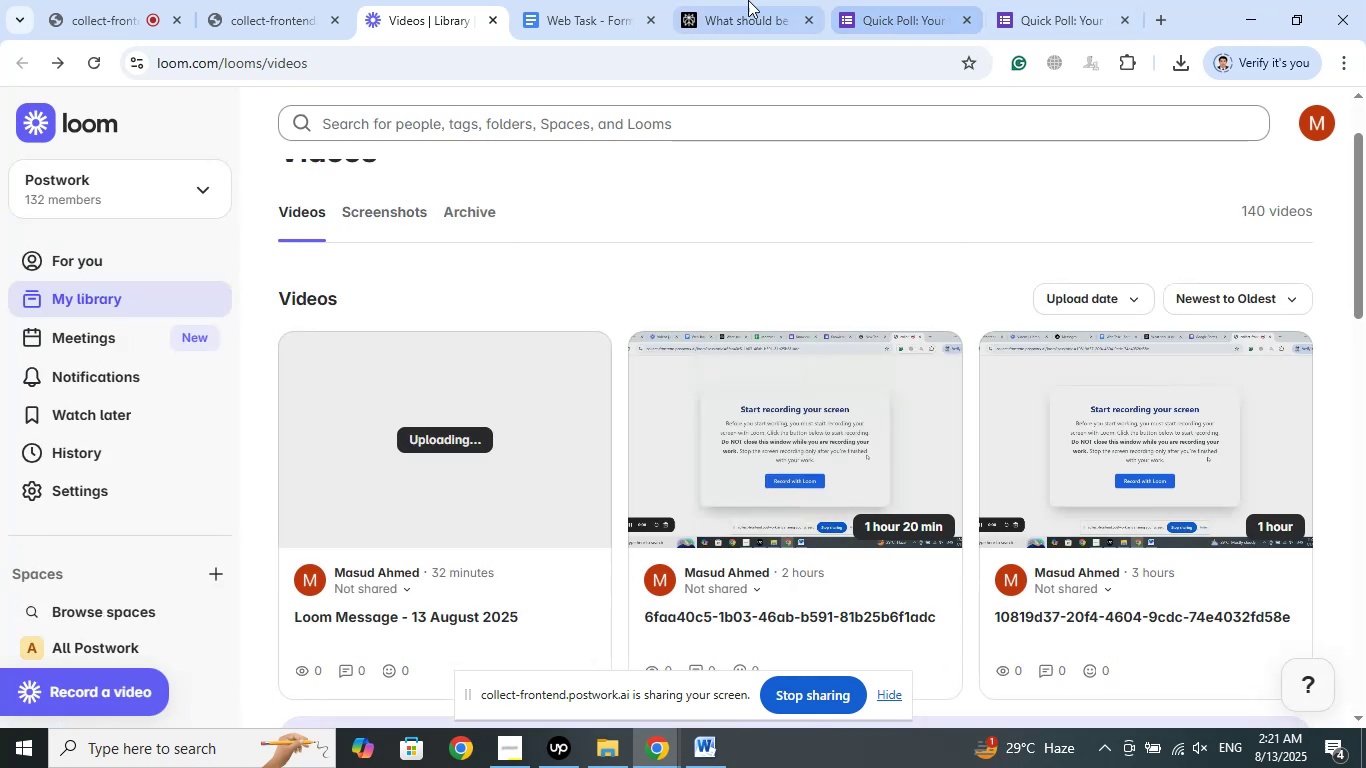 
left_click([740, 0])
 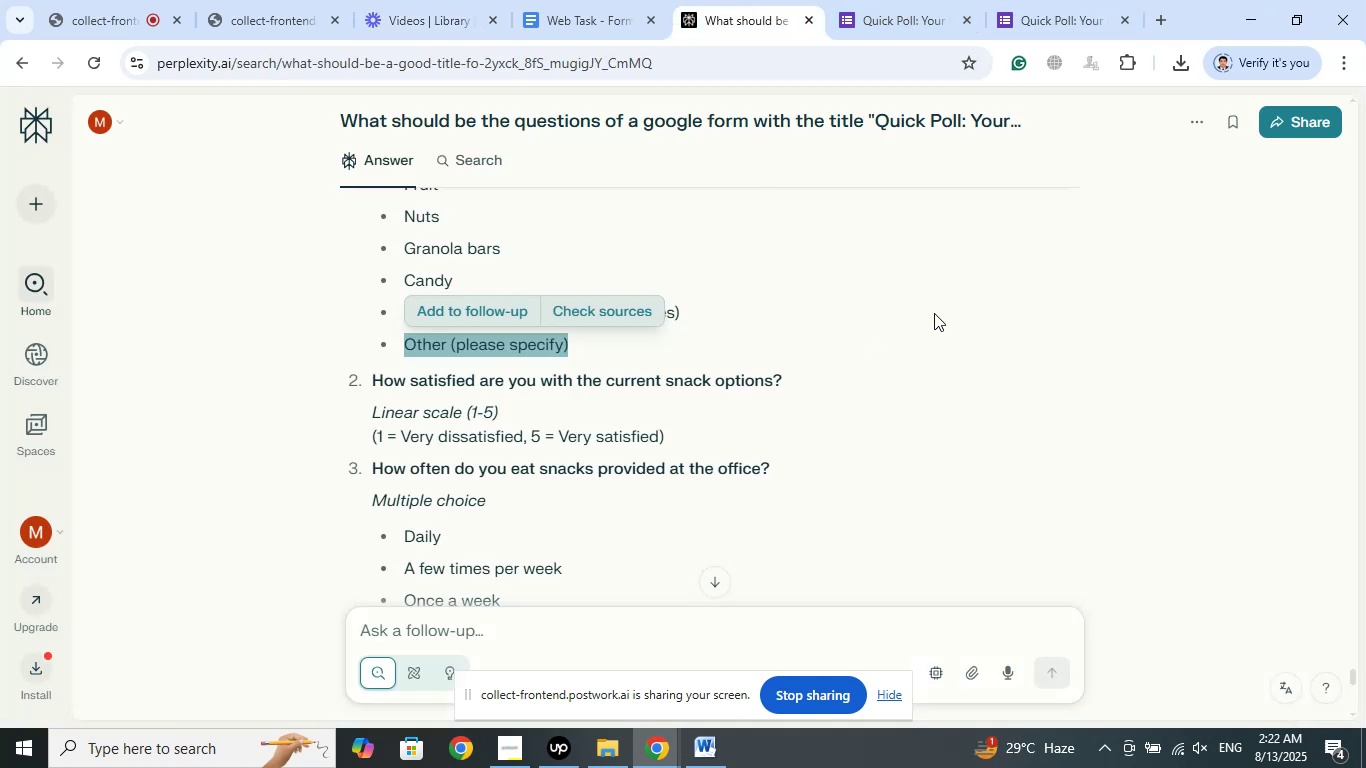 
scroll: coordinate [934, 313], scroll_direction: down, amount: 2.0
 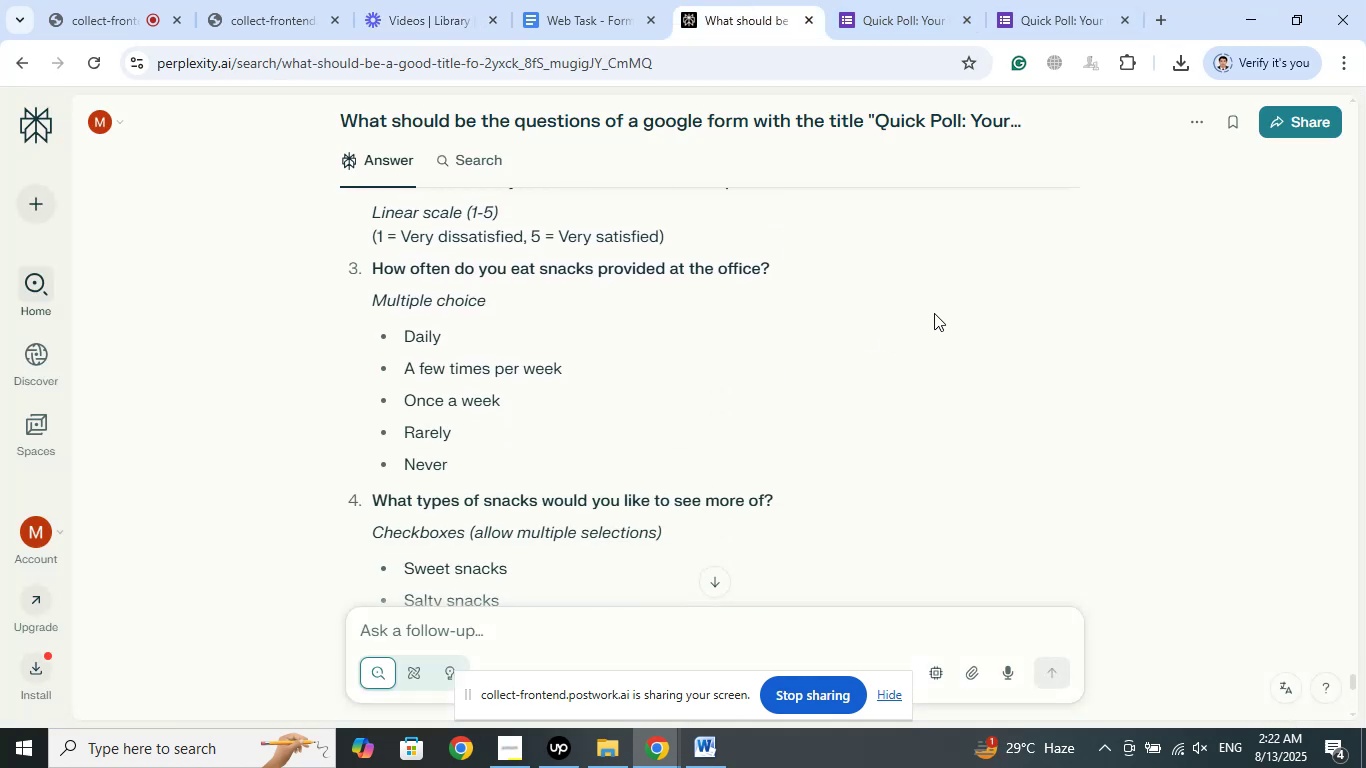 
scroll: coordinate [934, 313], scroll_direction: up, amount: 1.0
 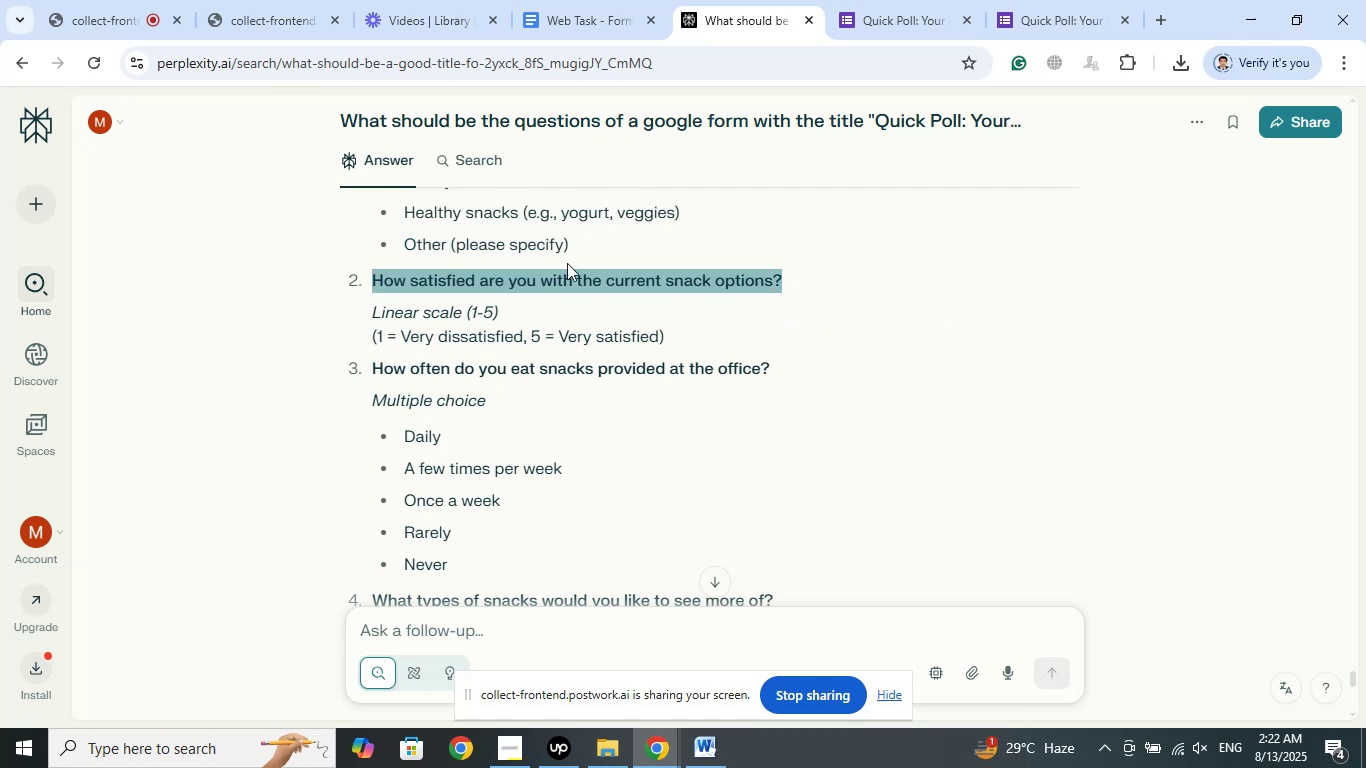 
wait(7.17)
 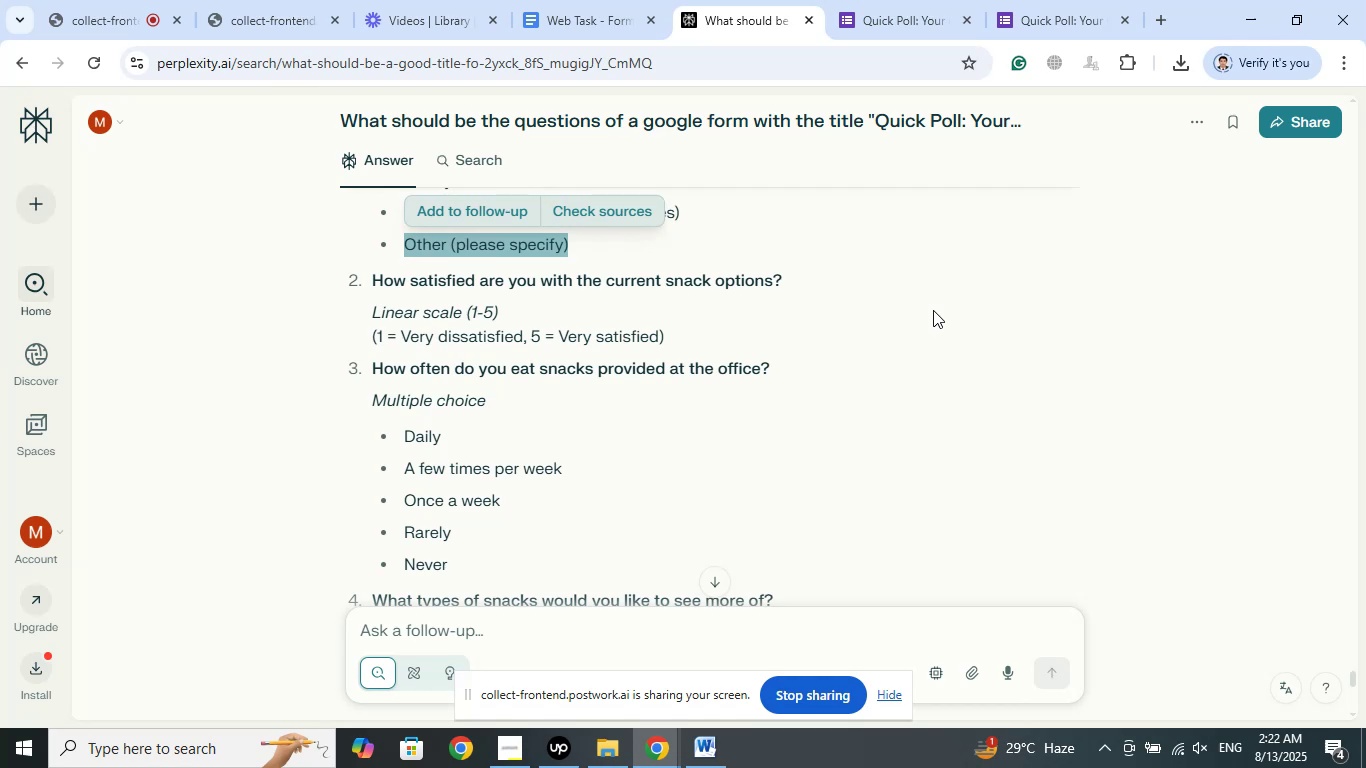 
left_click_drag(start_coordinate=[694, 343], to_coordinate=[948, 337])
 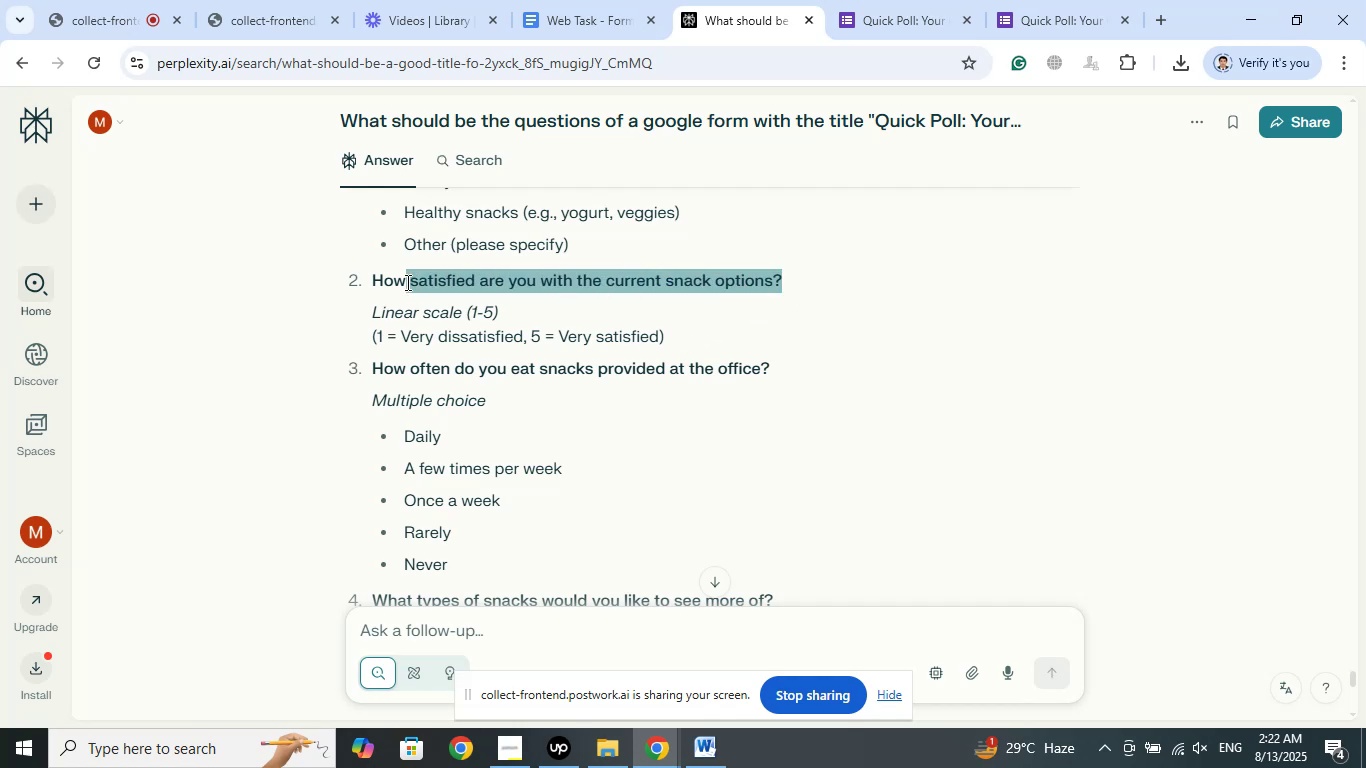 
wait(7.59)
 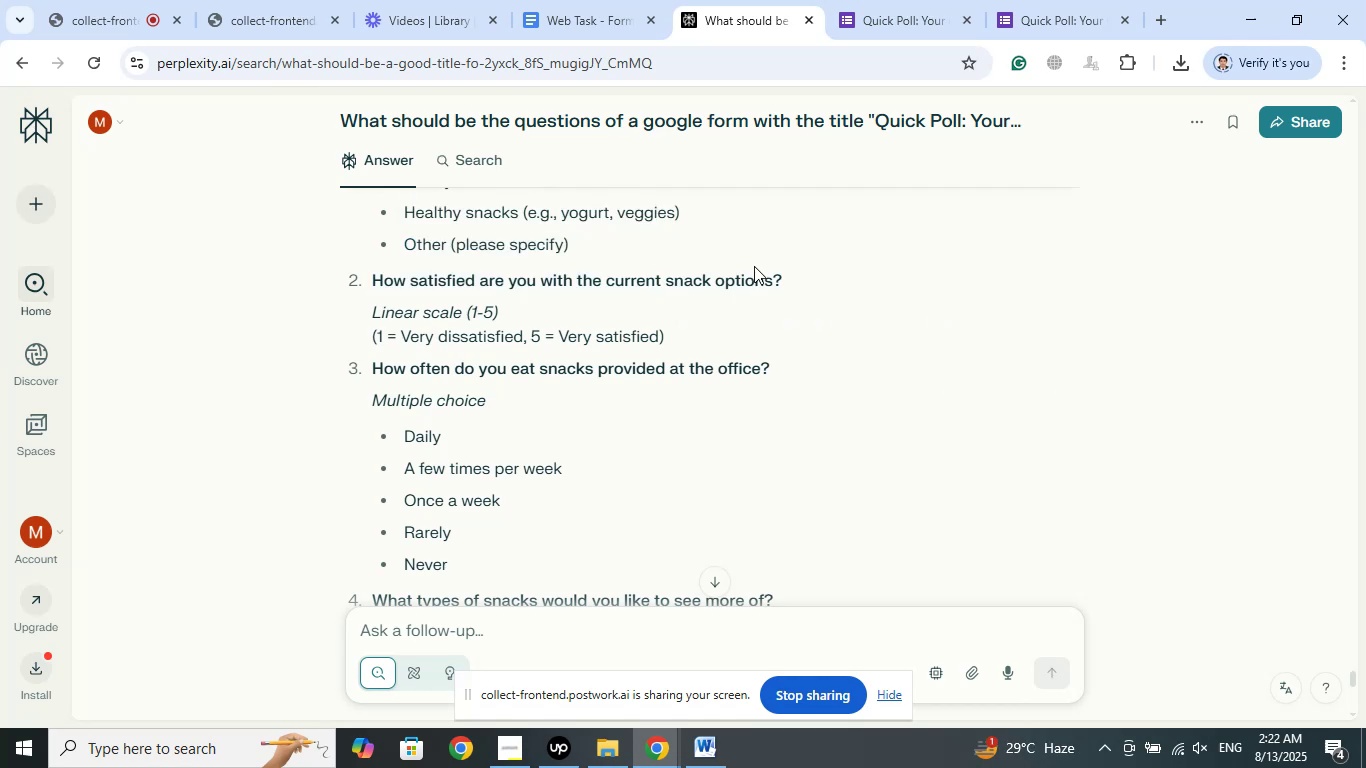 
right_click([427, 286])
 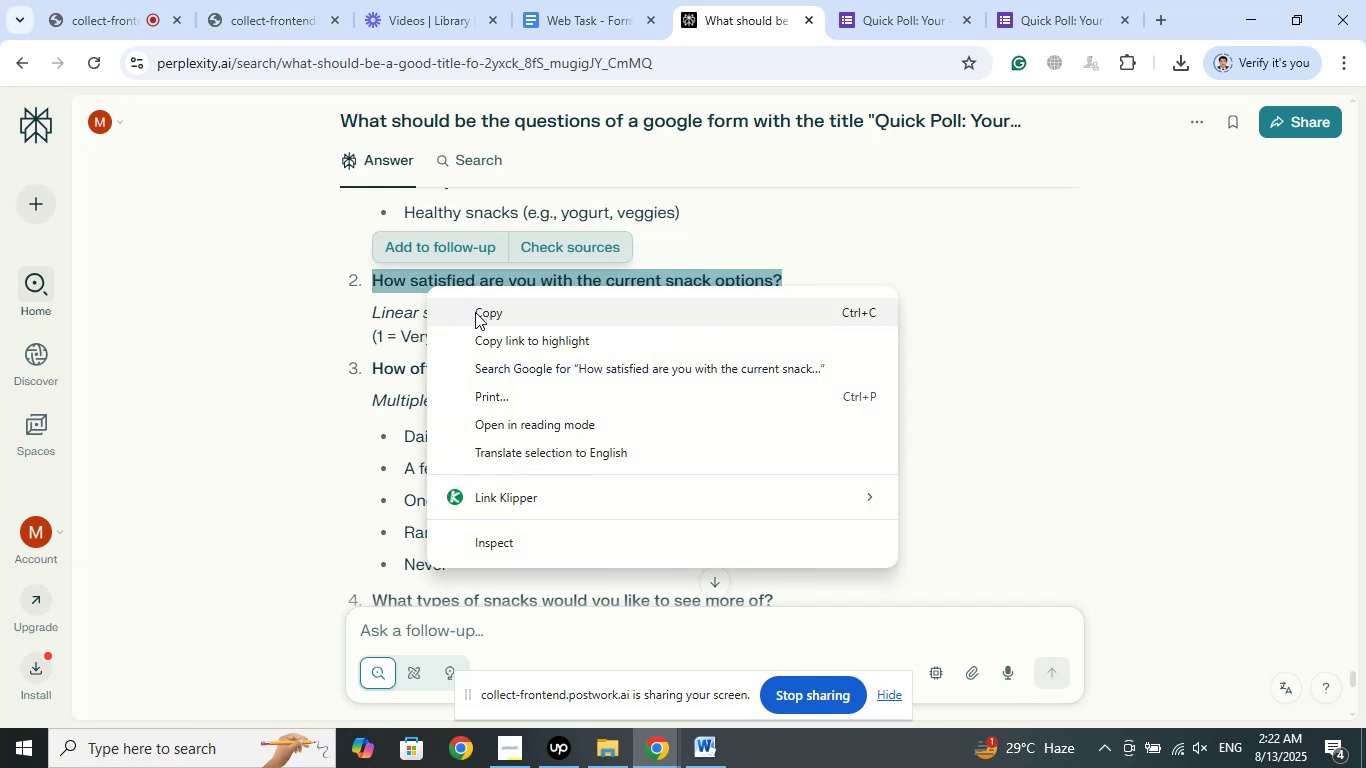 
left_click([475, 312])
 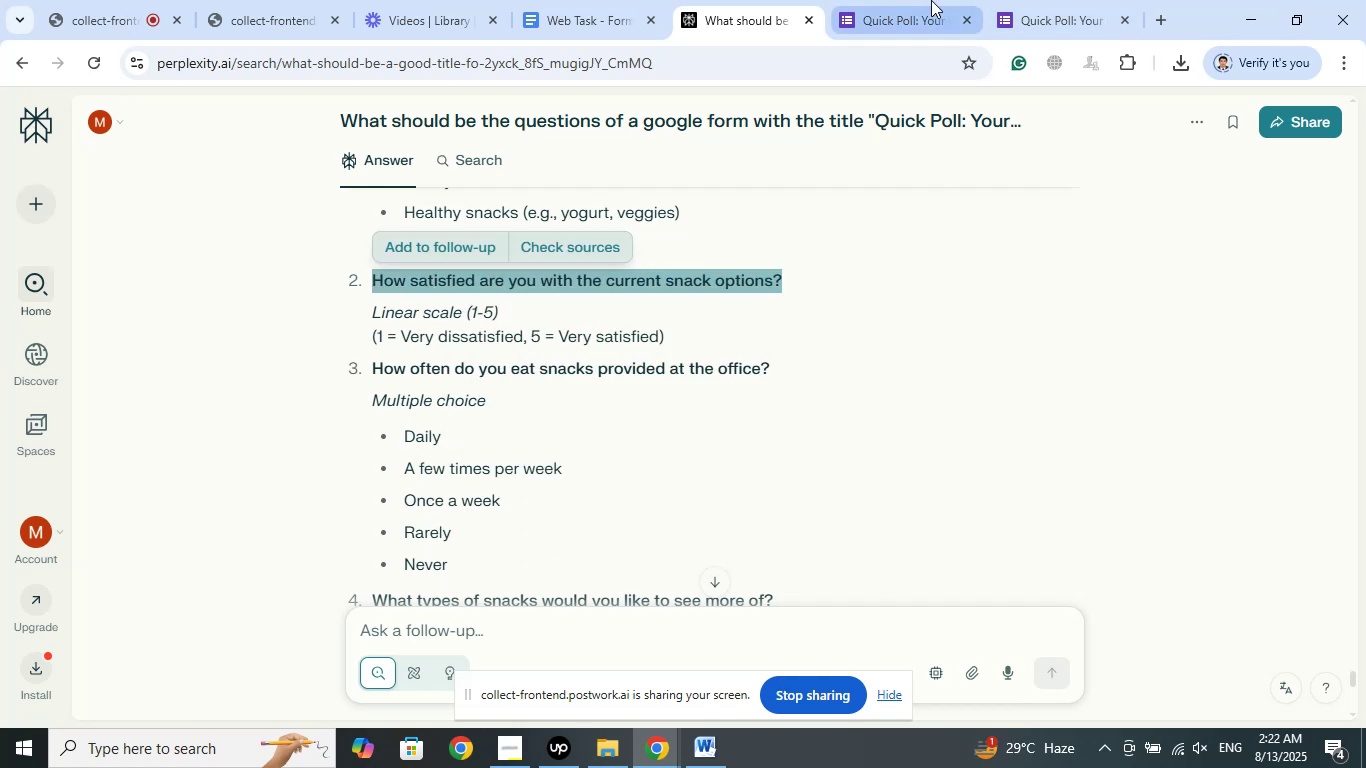 
left_click([931, 0])
 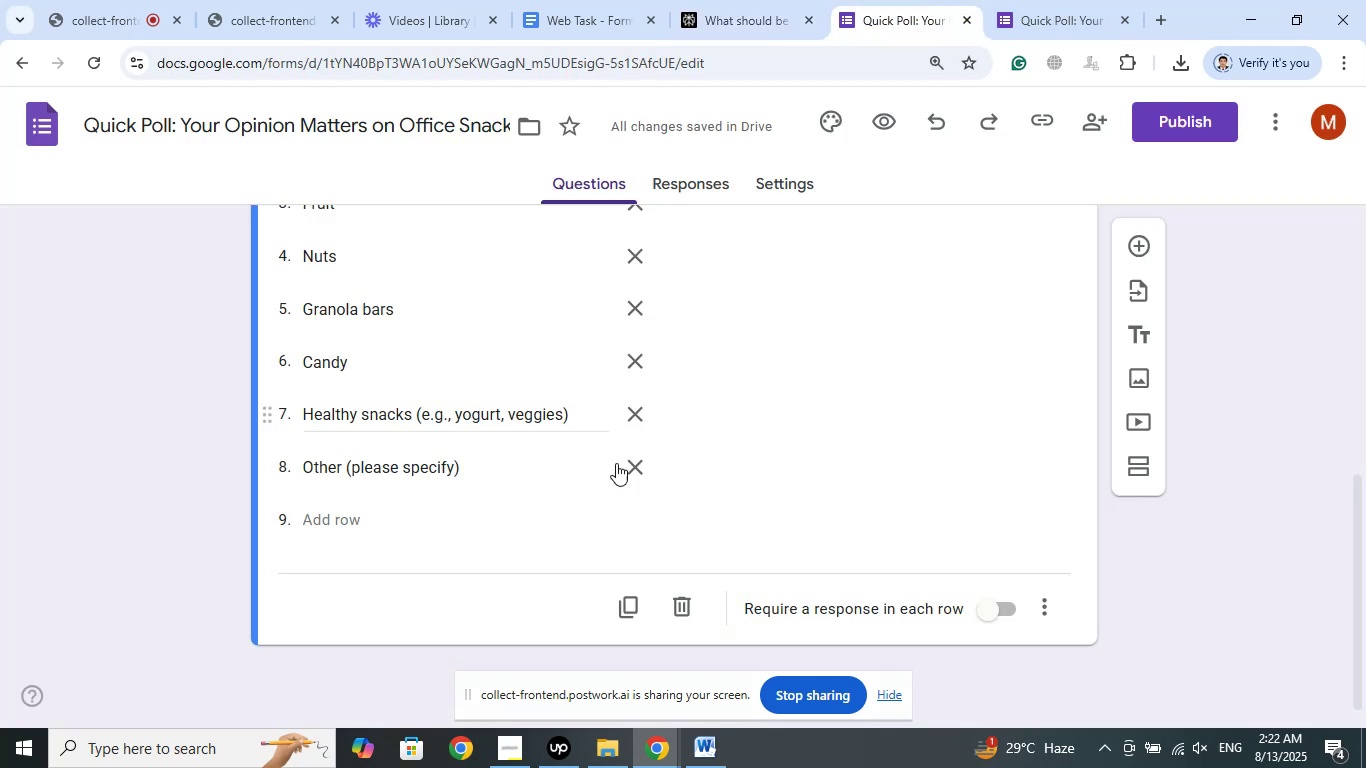 
scroll: coordinate [684, 518], scroll_direction: down, amount: 3.0
 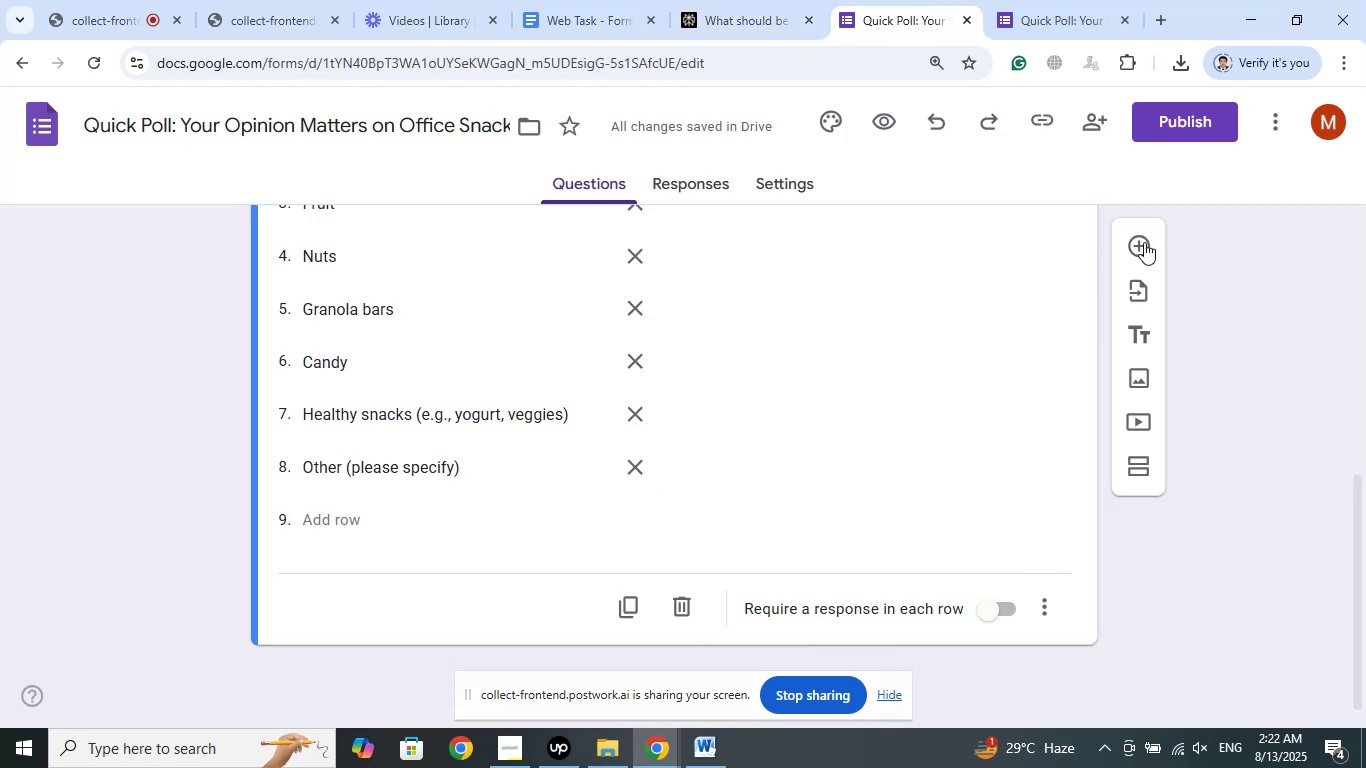 
left_click([1144, 242])
 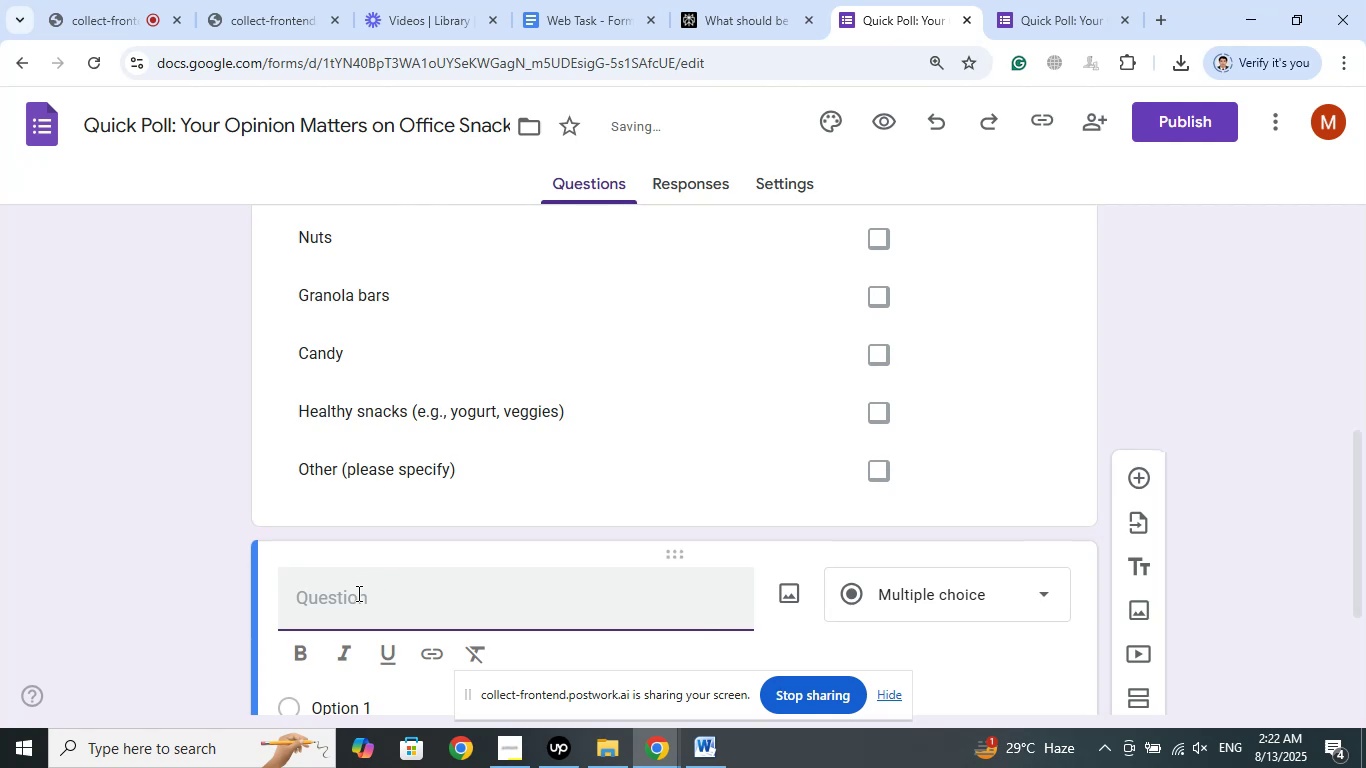 
right_click([356, 594])
 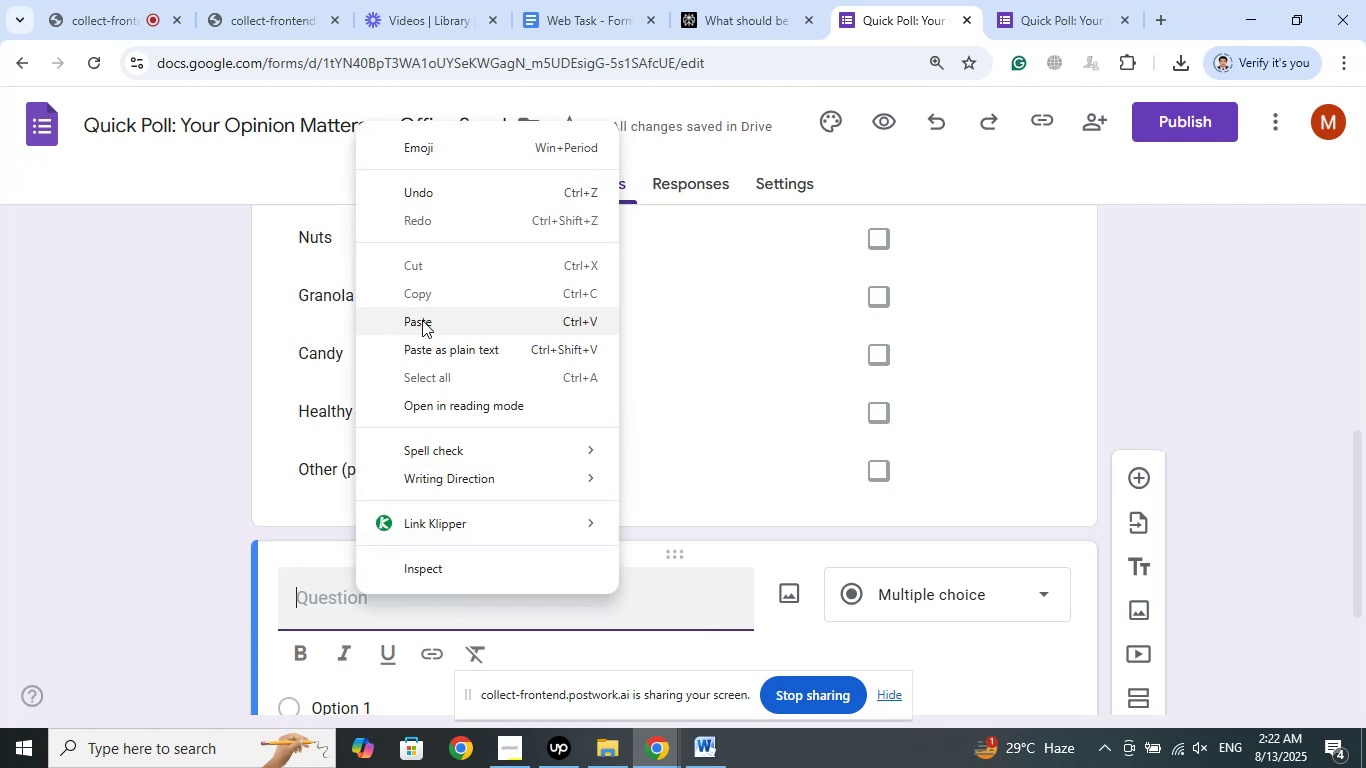 
left_click([422, 319])
 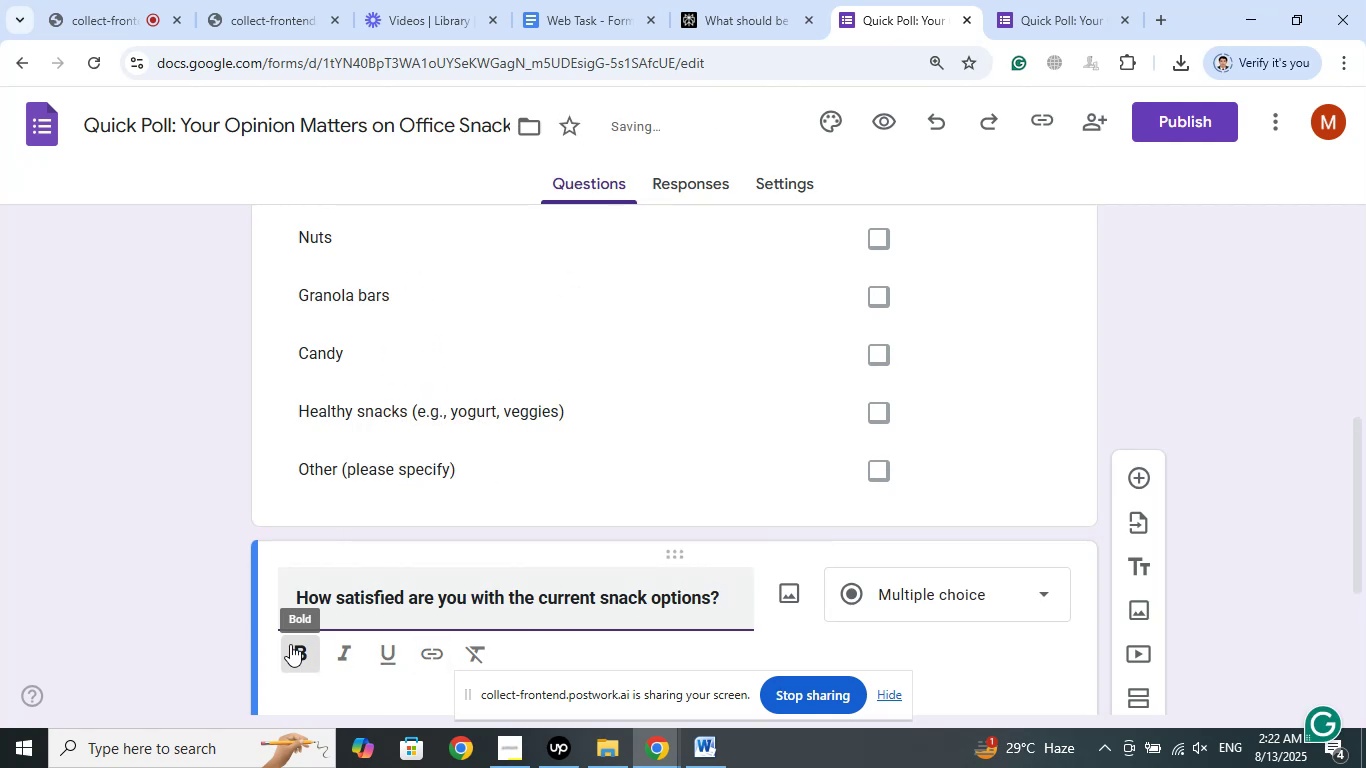 
left_click([296, 656])
 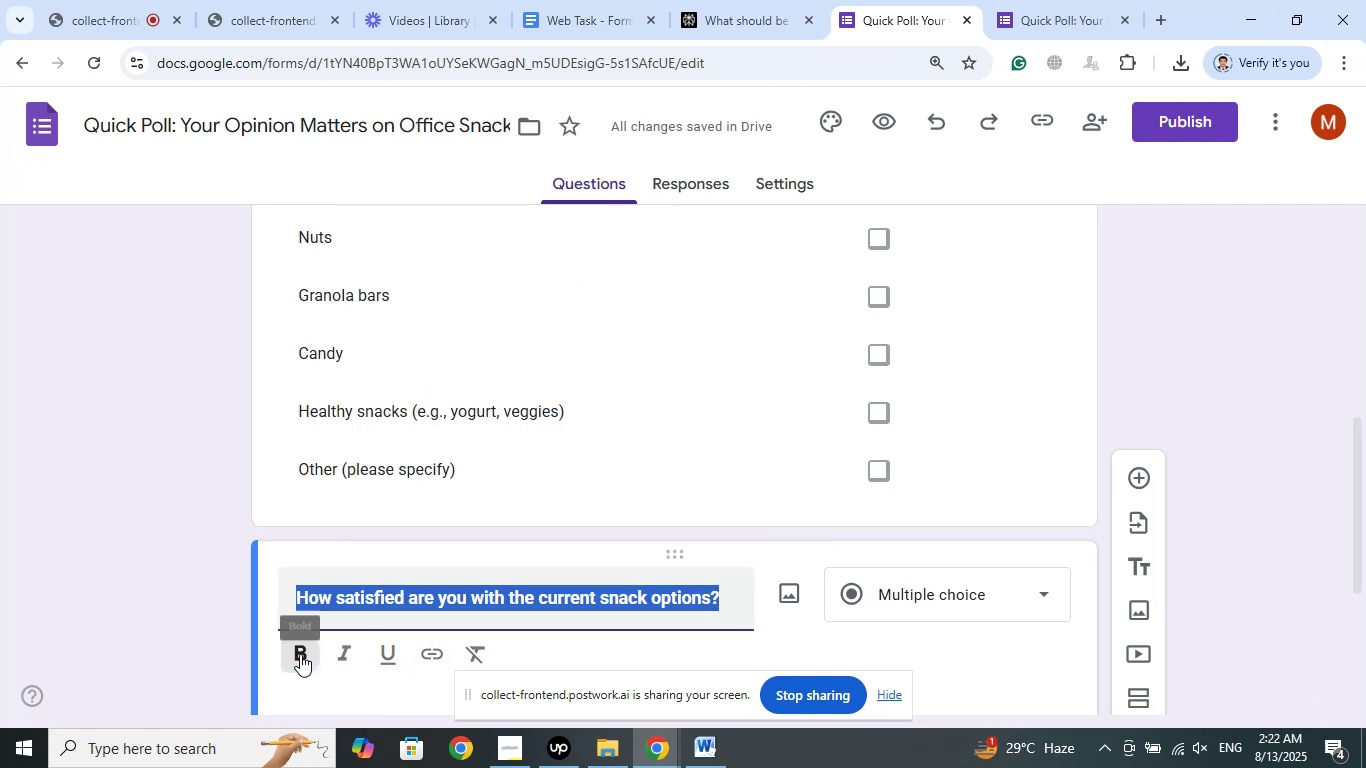 
scroll: coordinate [124, 513], scroll_direction: down, amount: 3.0
 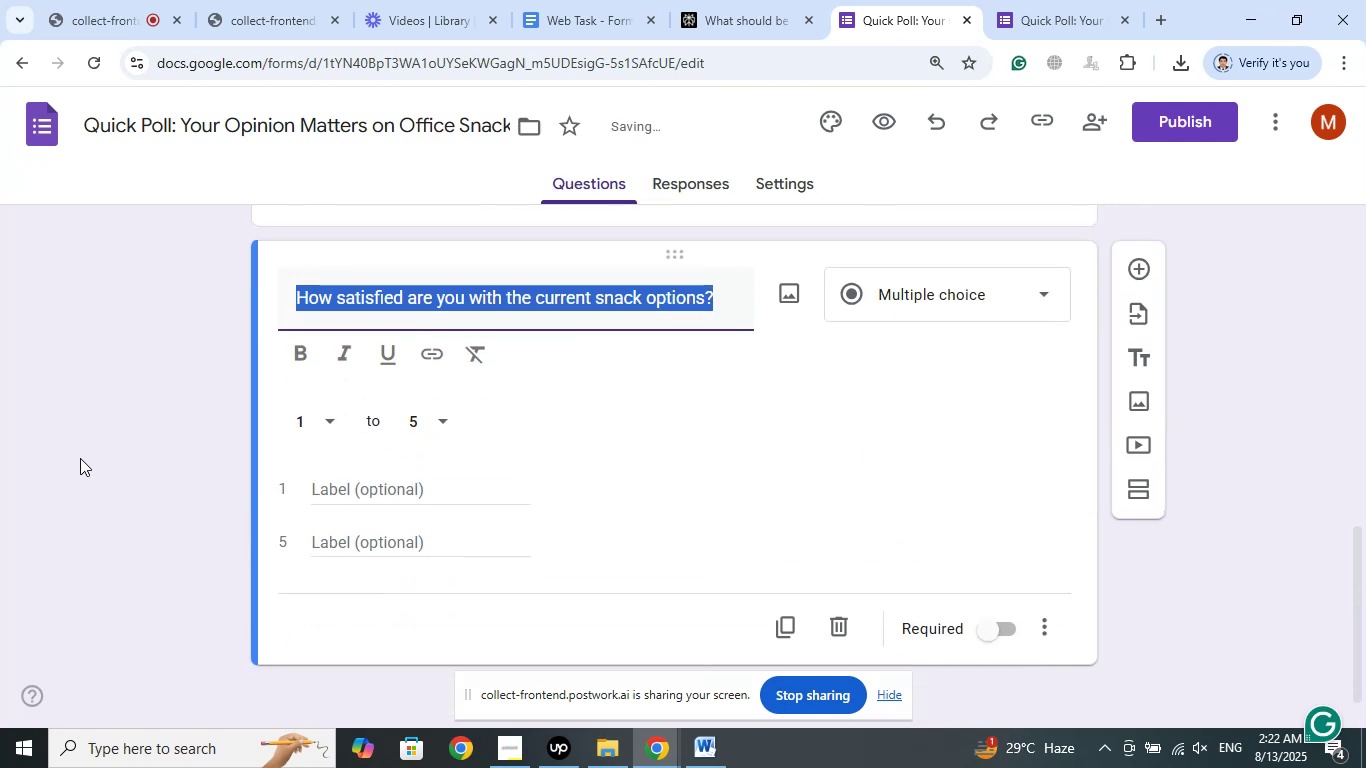 
left_click([80, 458])
 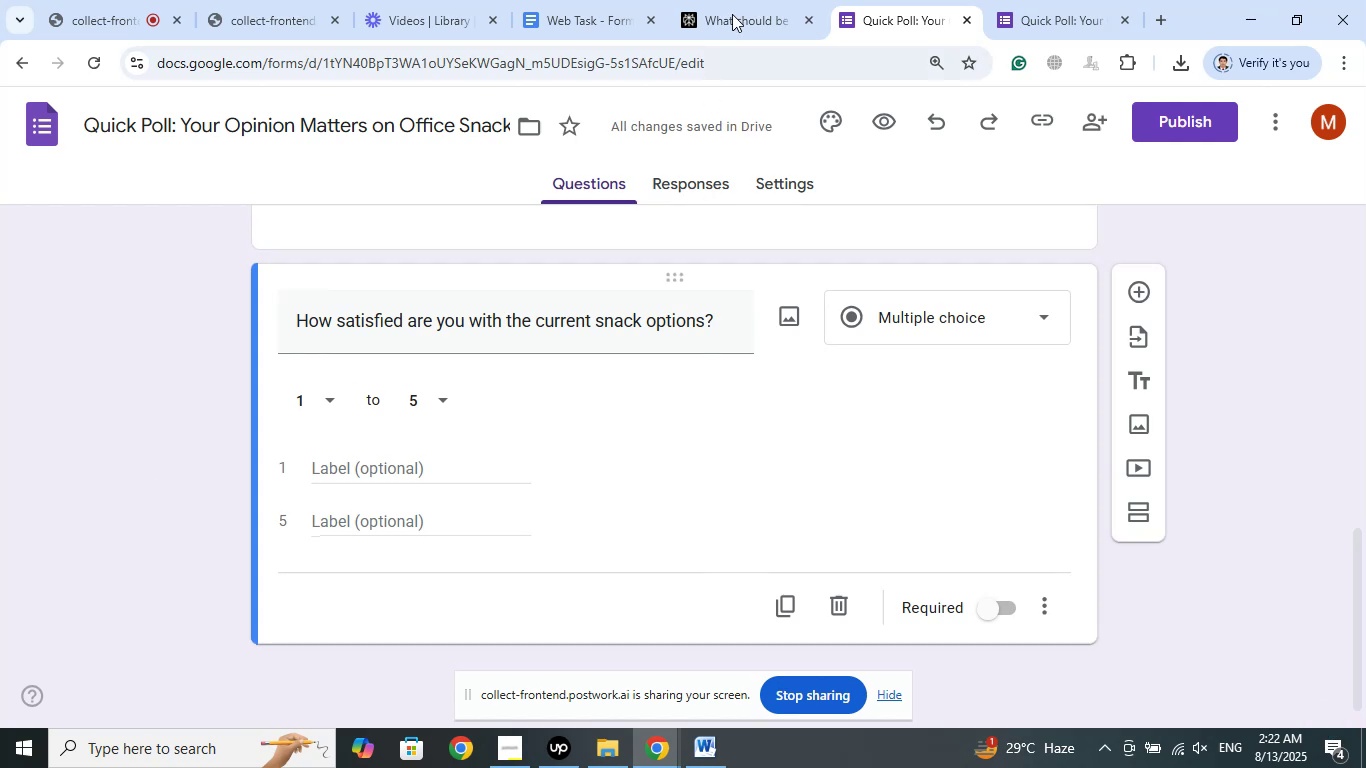 
left_click([757, 0])
 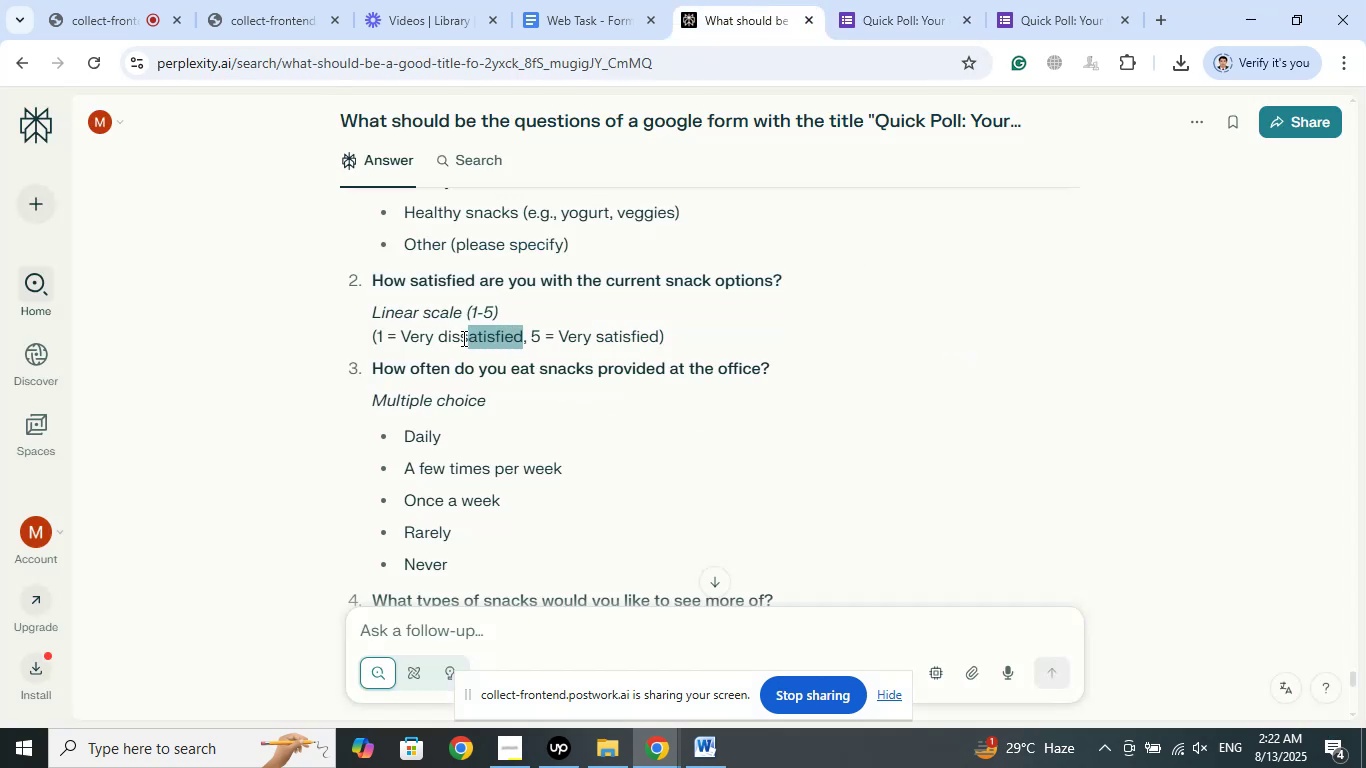 
wait(7.47)
 